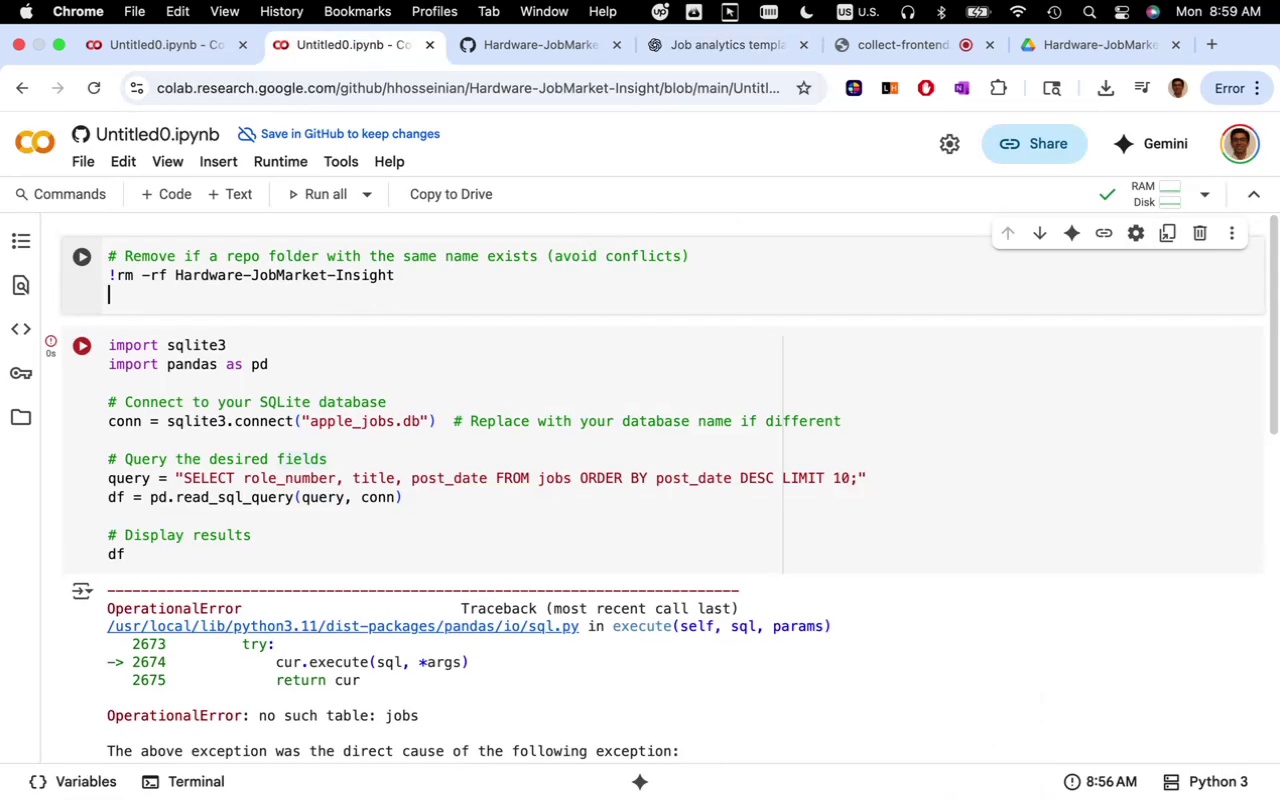 
key(Meta+V)
 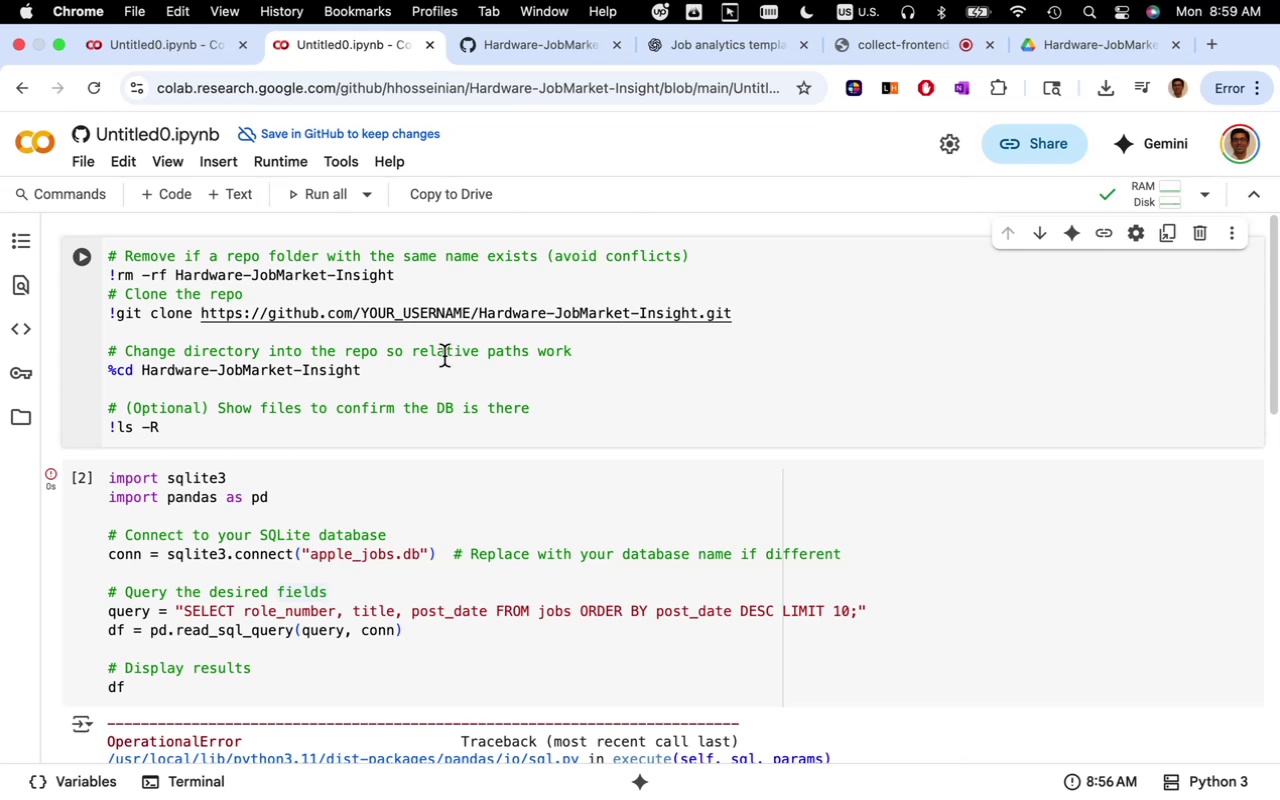 
wait(6.23)
 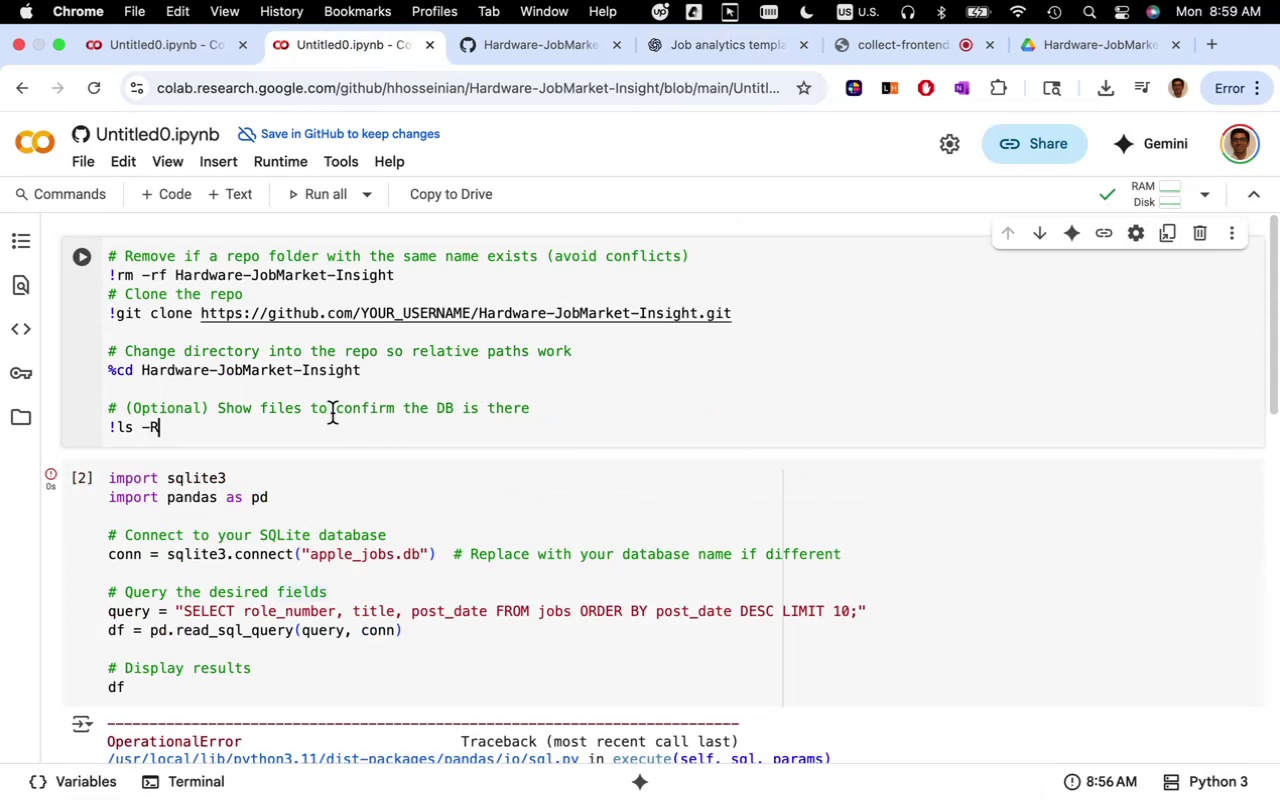 
mouse_move([485, 318])
 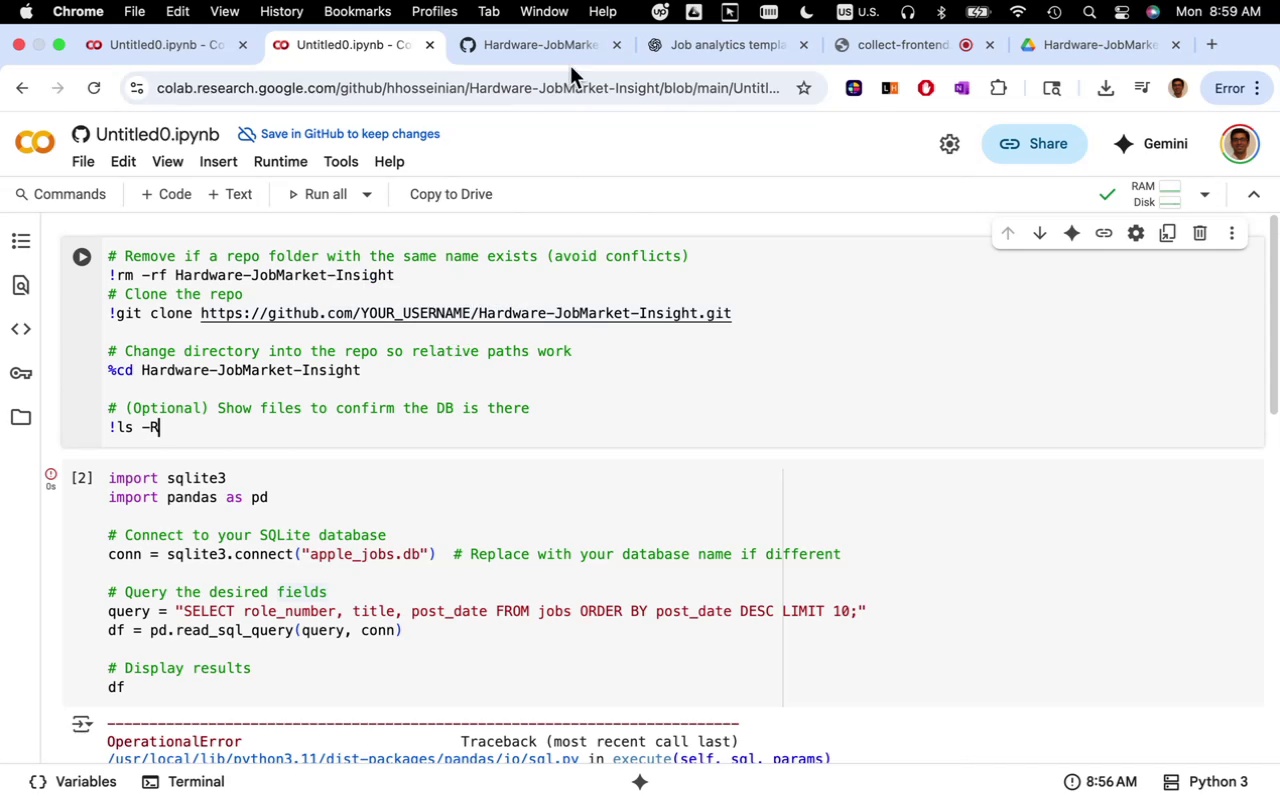 
left_click([573, 54])
 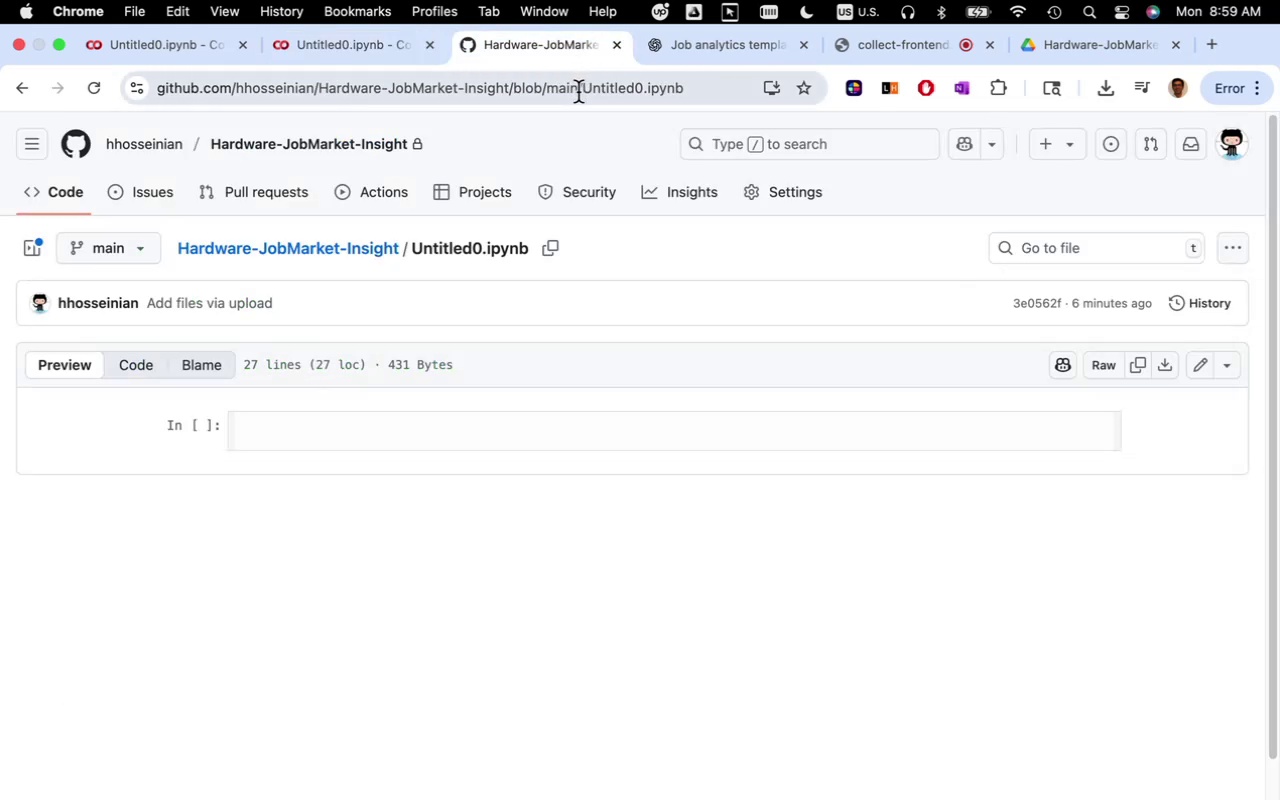 
left_click([578, 92])
 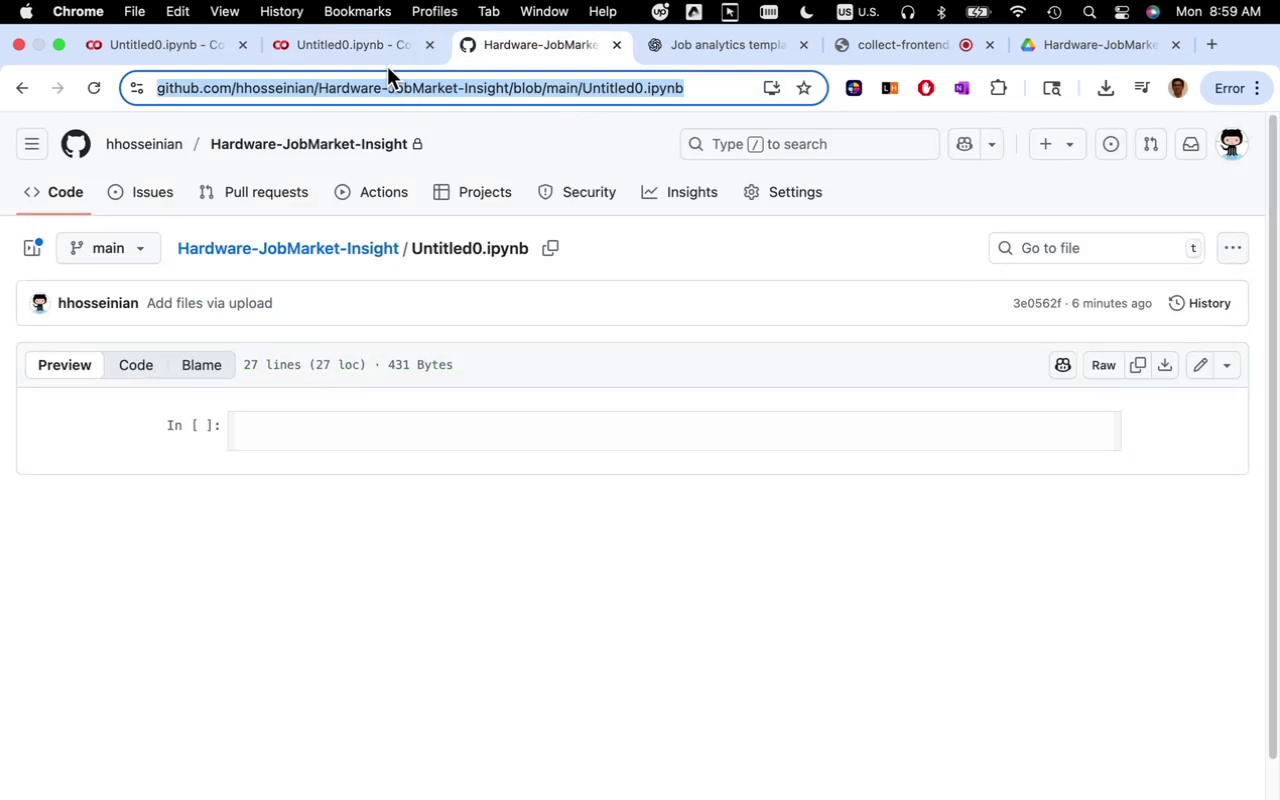 
left_click([375, 50])
 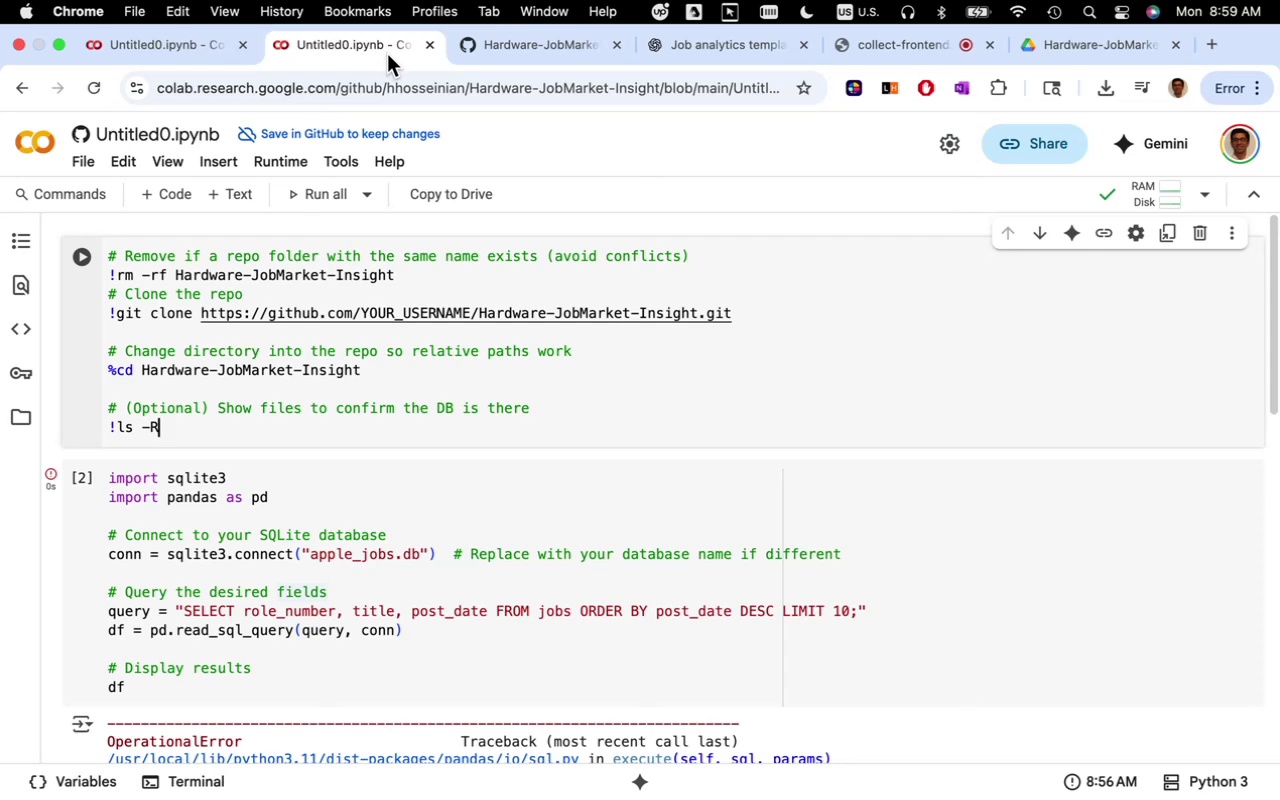 
left_click([508, 46])
 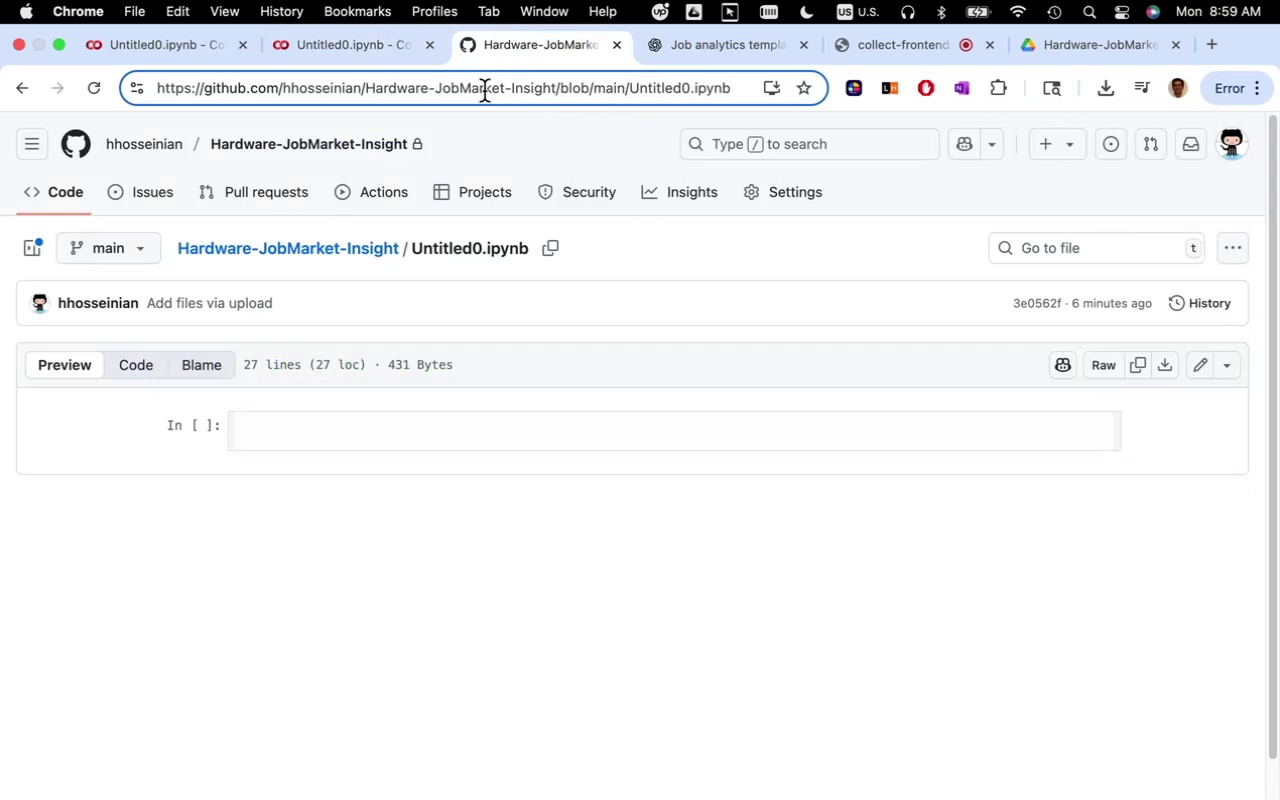 
wait(9.15)
 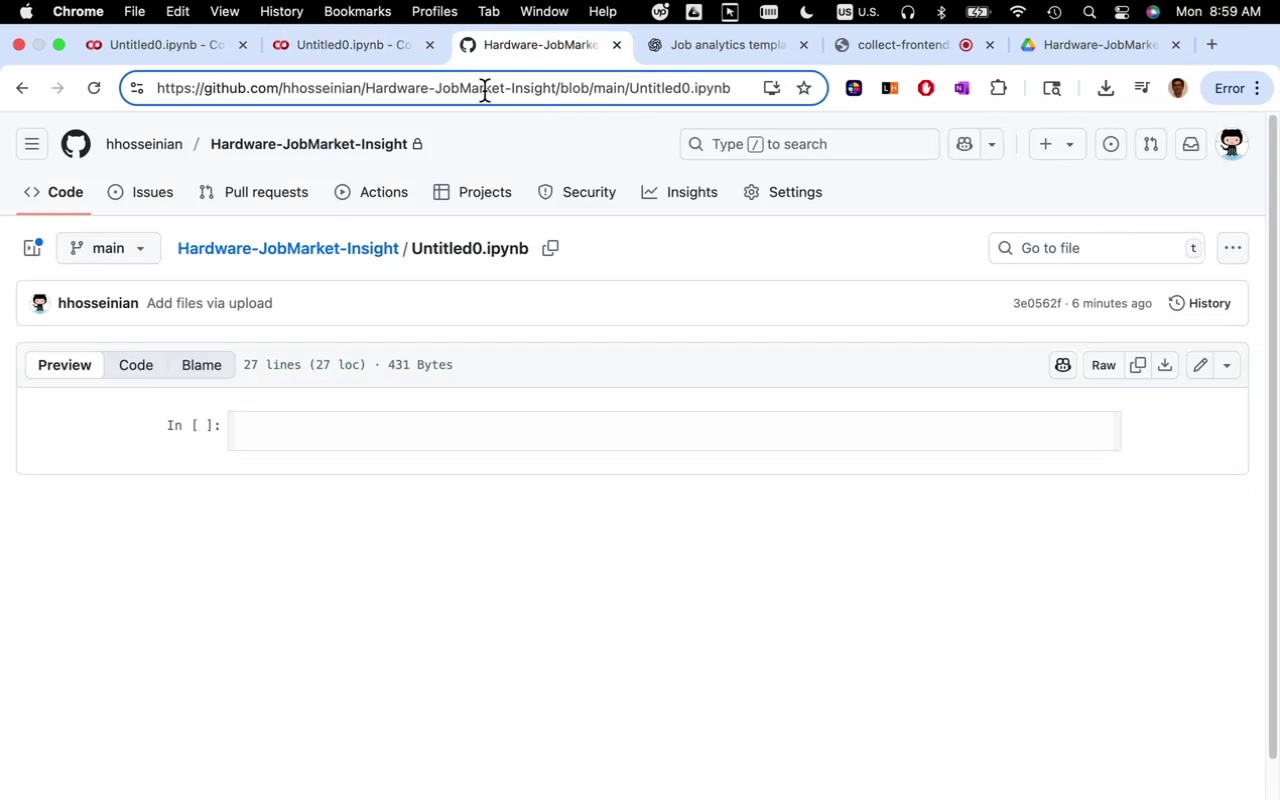 
key(Meta+CommandLeft)
 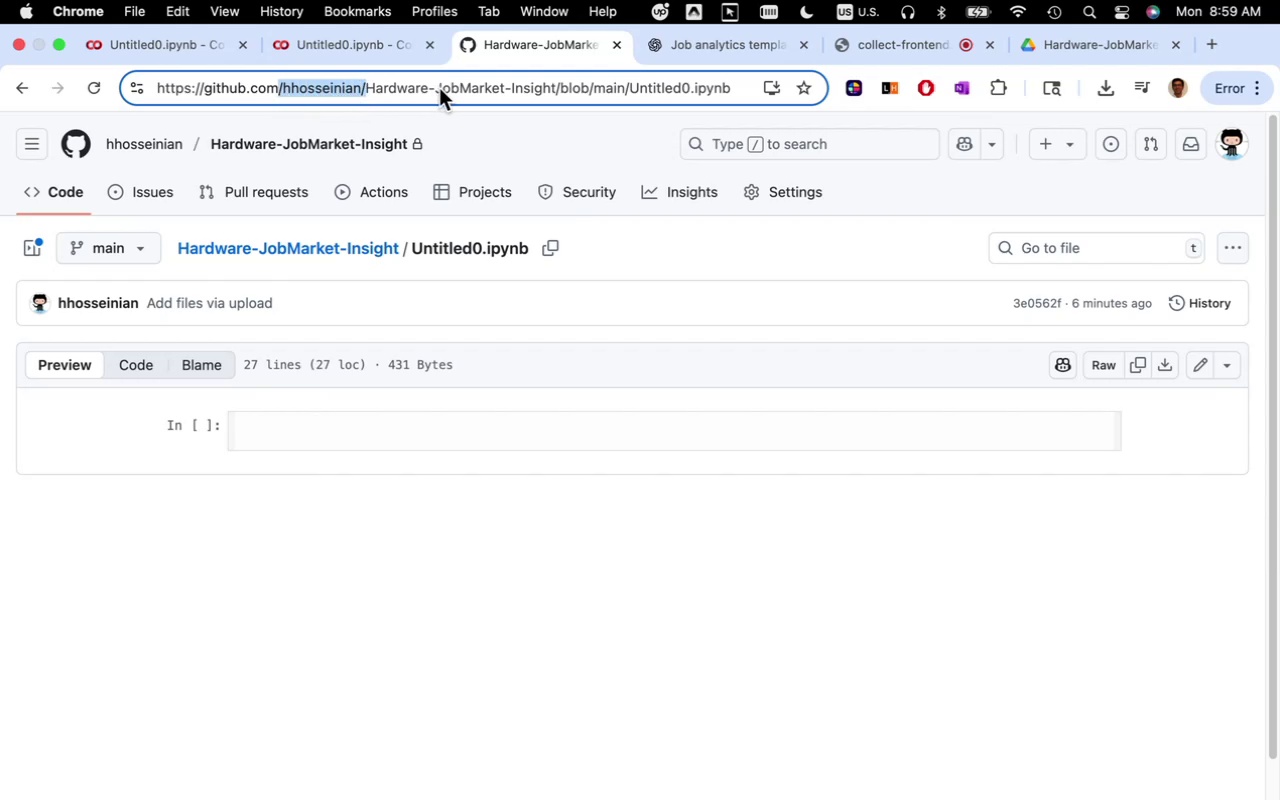 
key(Meta+C)
 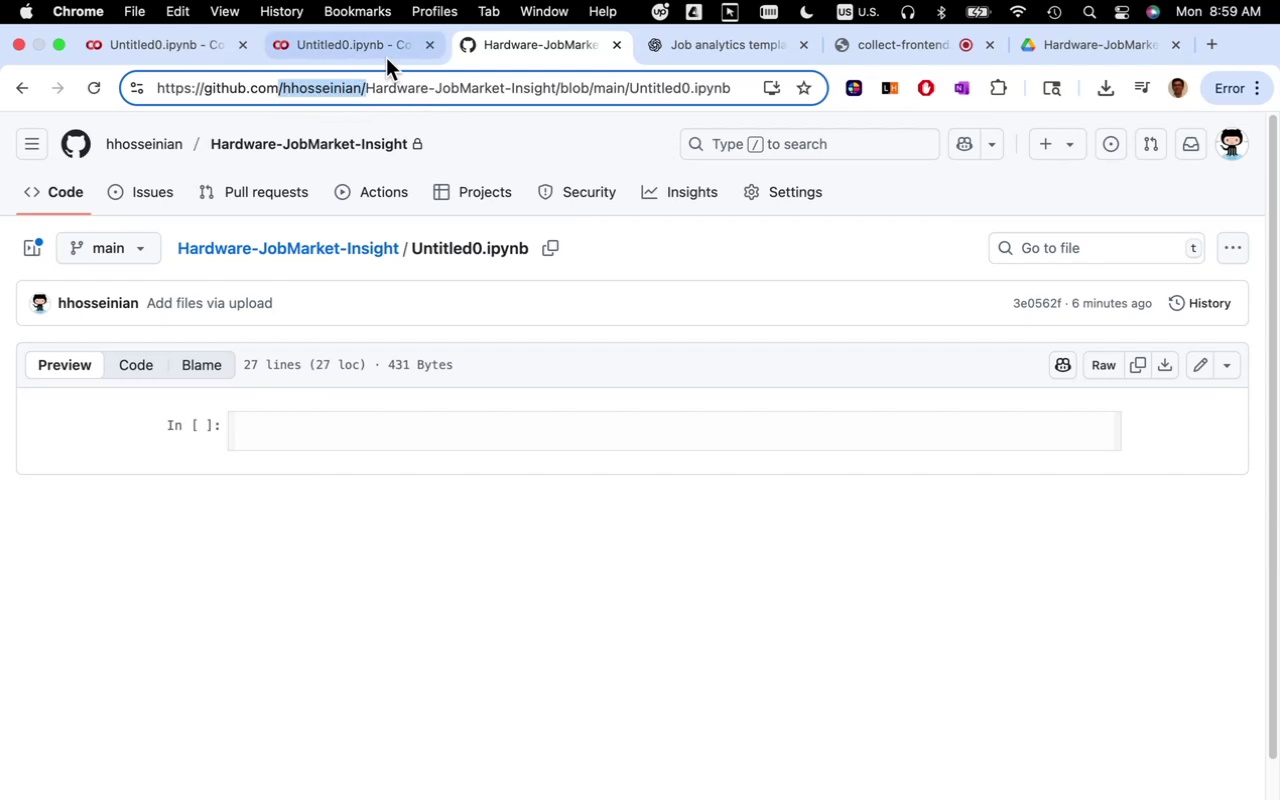 
left_click([386, 58])
 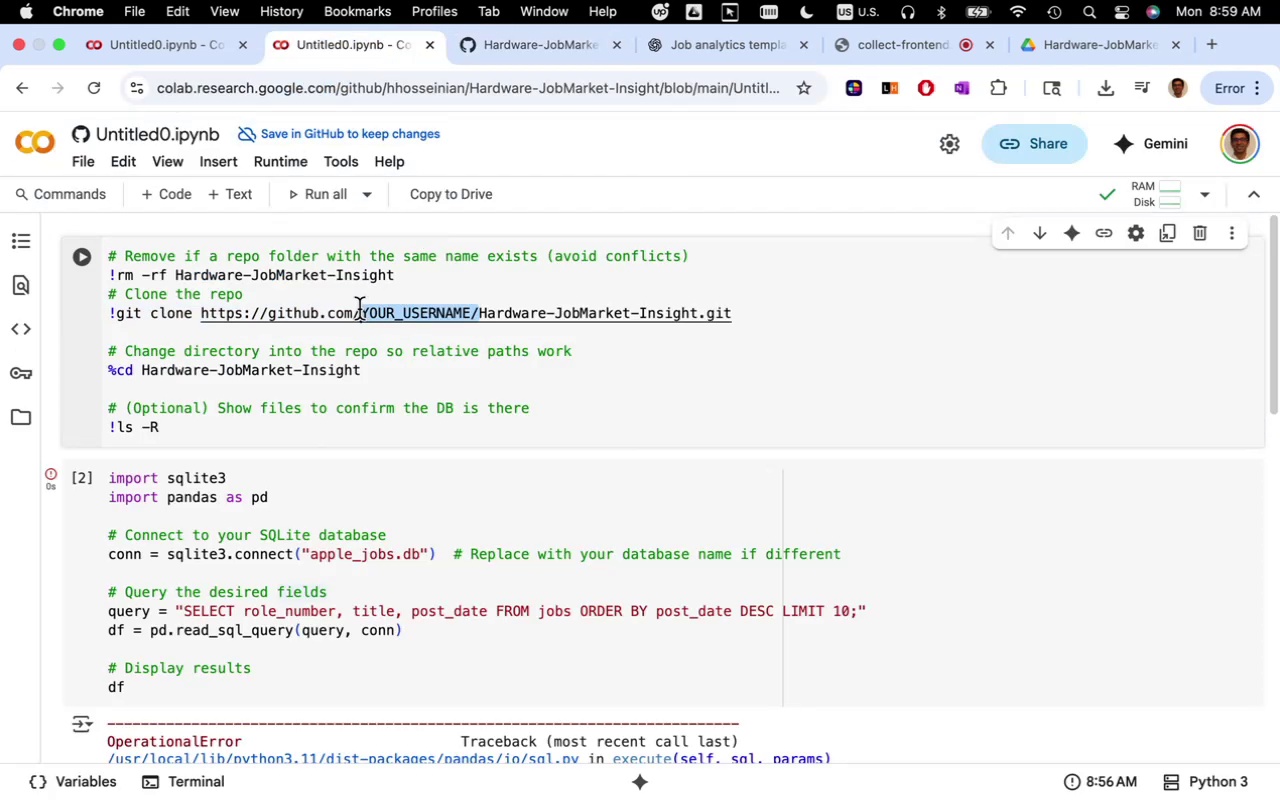 
key(Meta+V)
 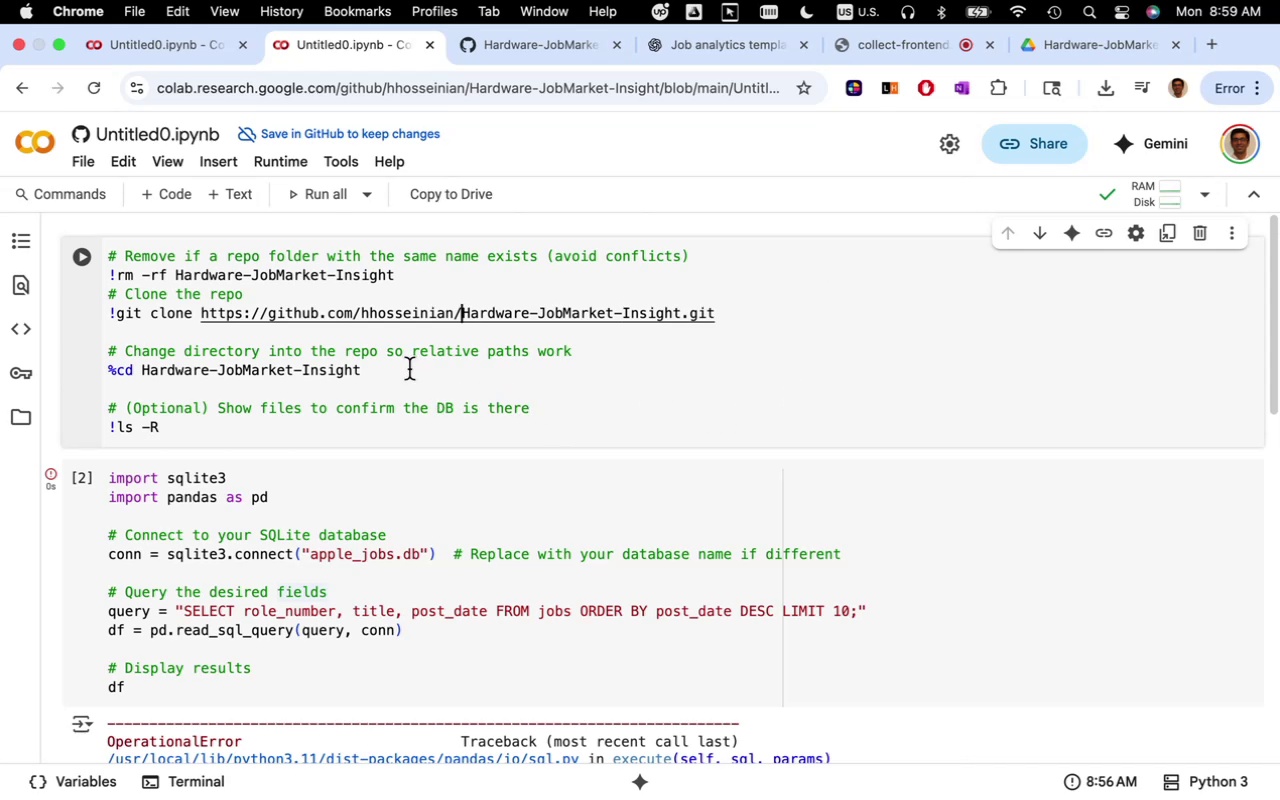 
wait(11.31)
 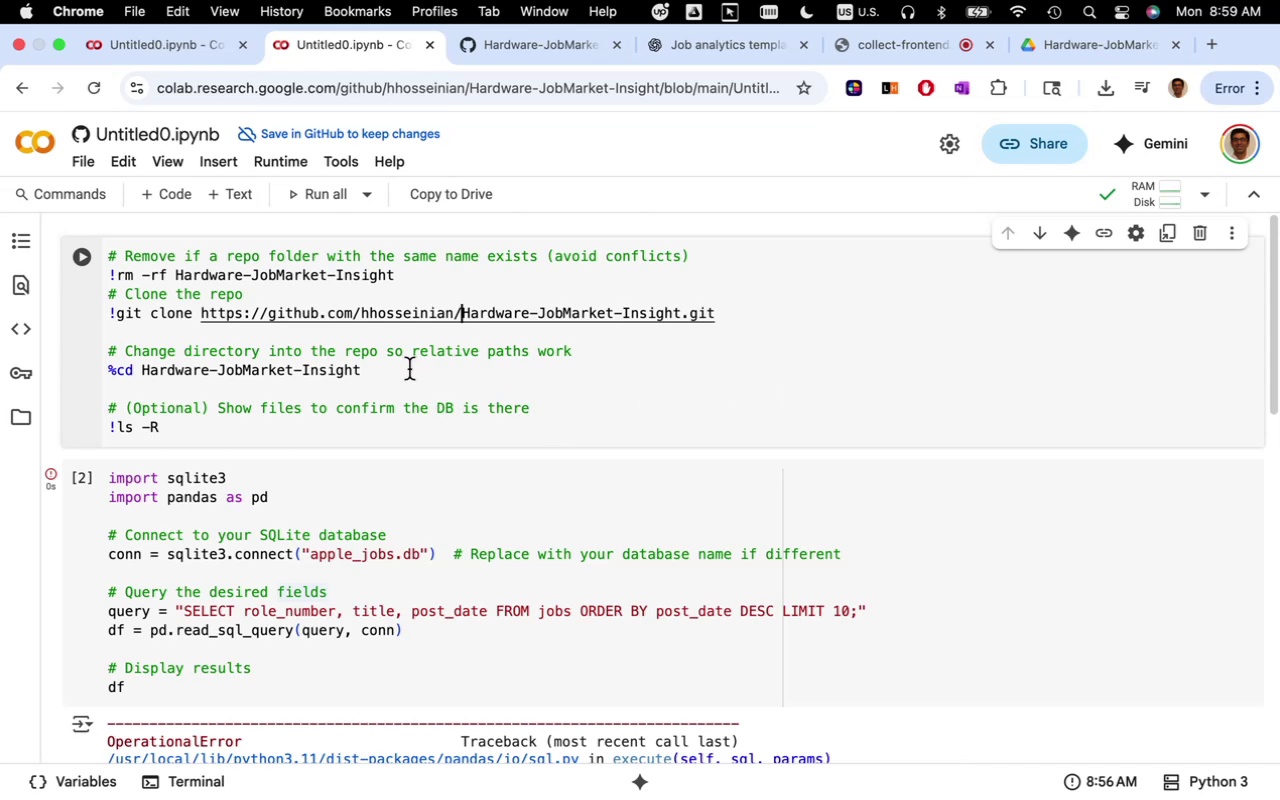 
left_click([84, 257])
 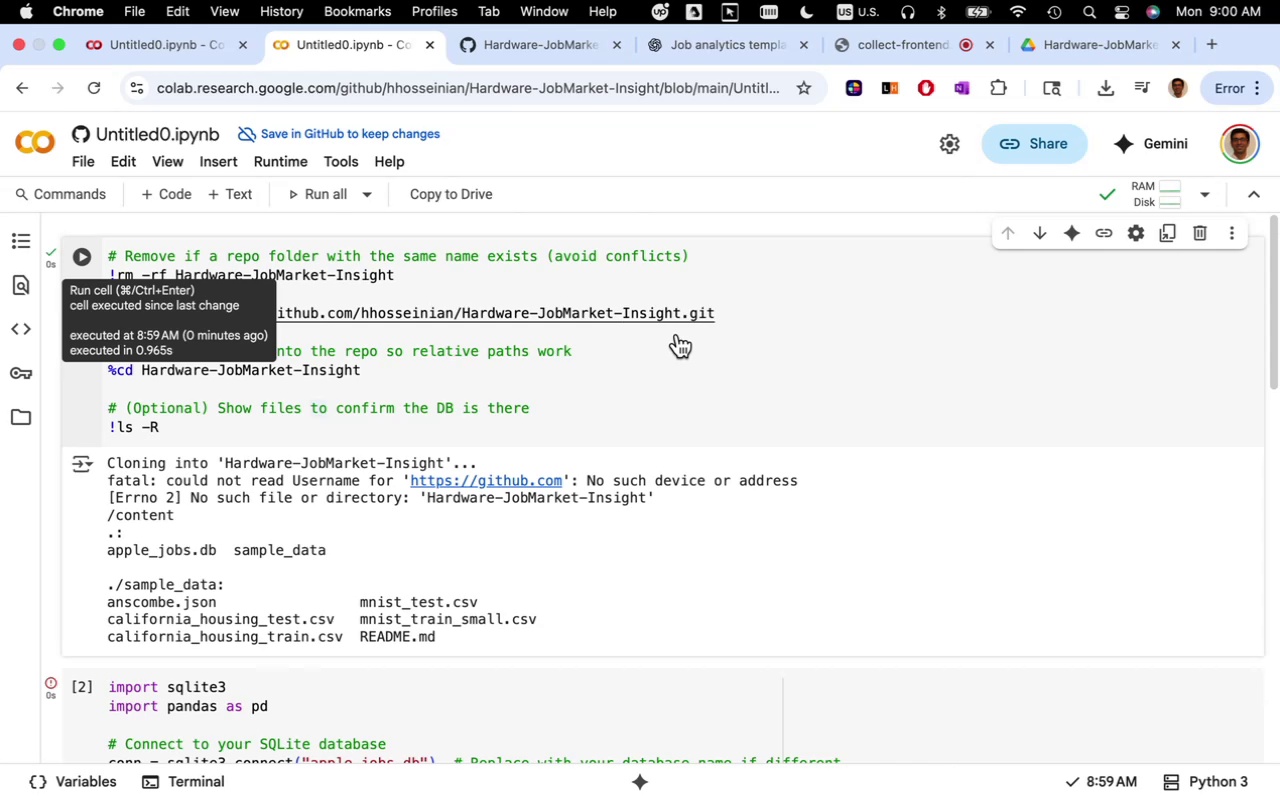 
wait(25.39)
 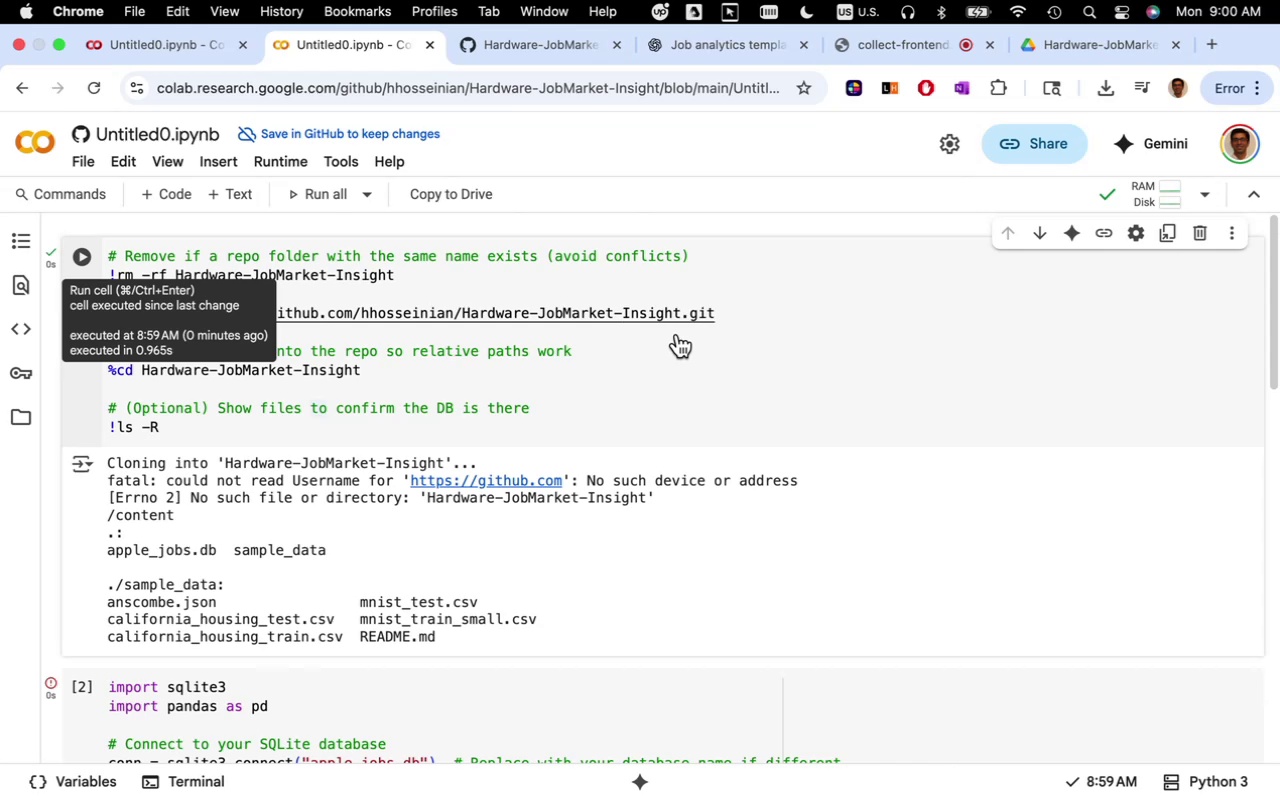 
scroll: coordinate [607, 485], scroll_direction: down, amount: 3.0
 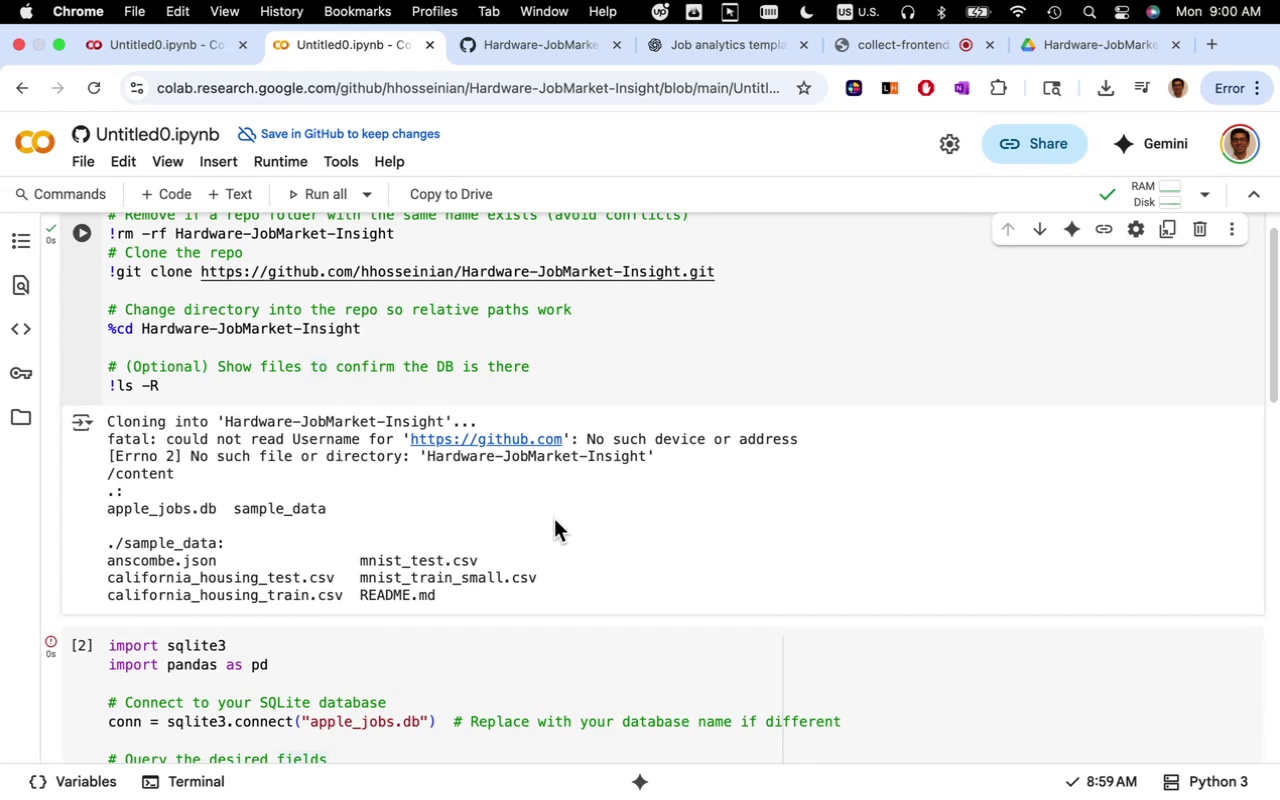 
wait(5.79)
 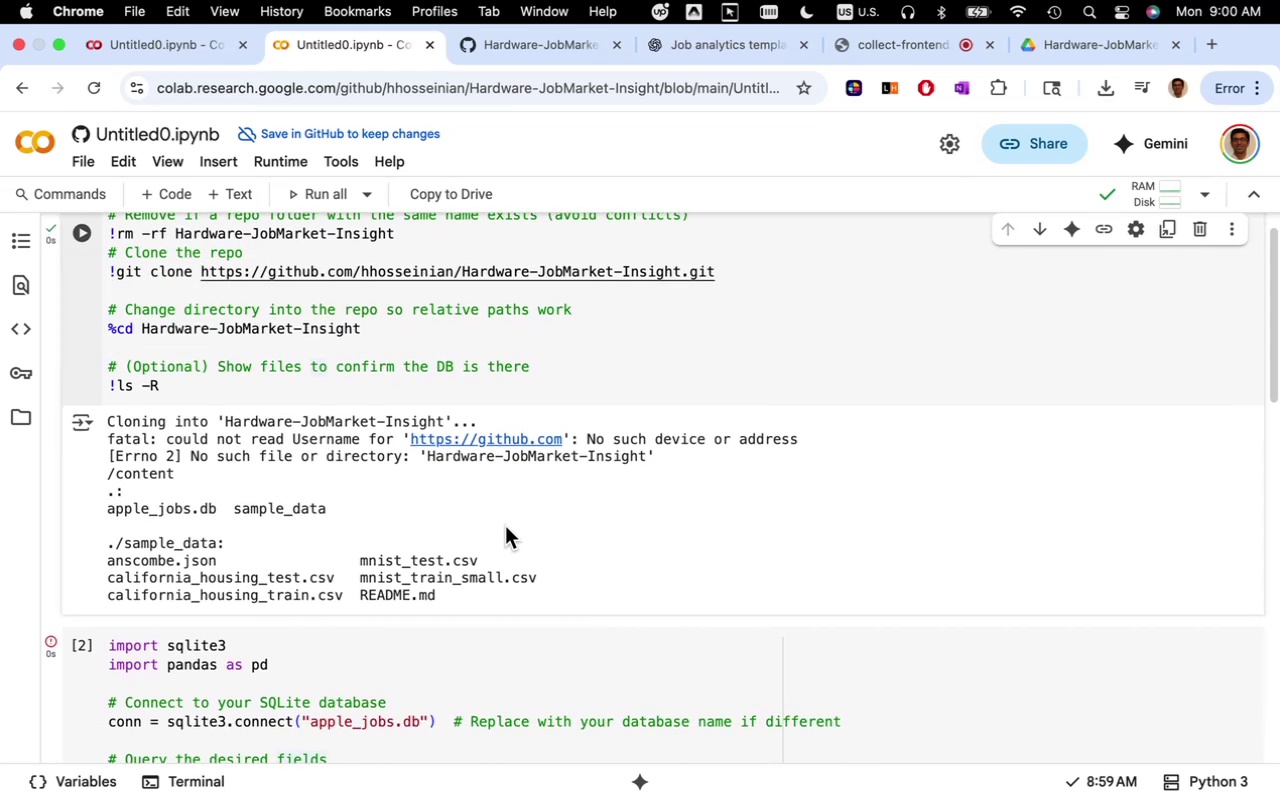 
scroll: coordinate [618, 551], scroll_direction: up, amount: 6.0
 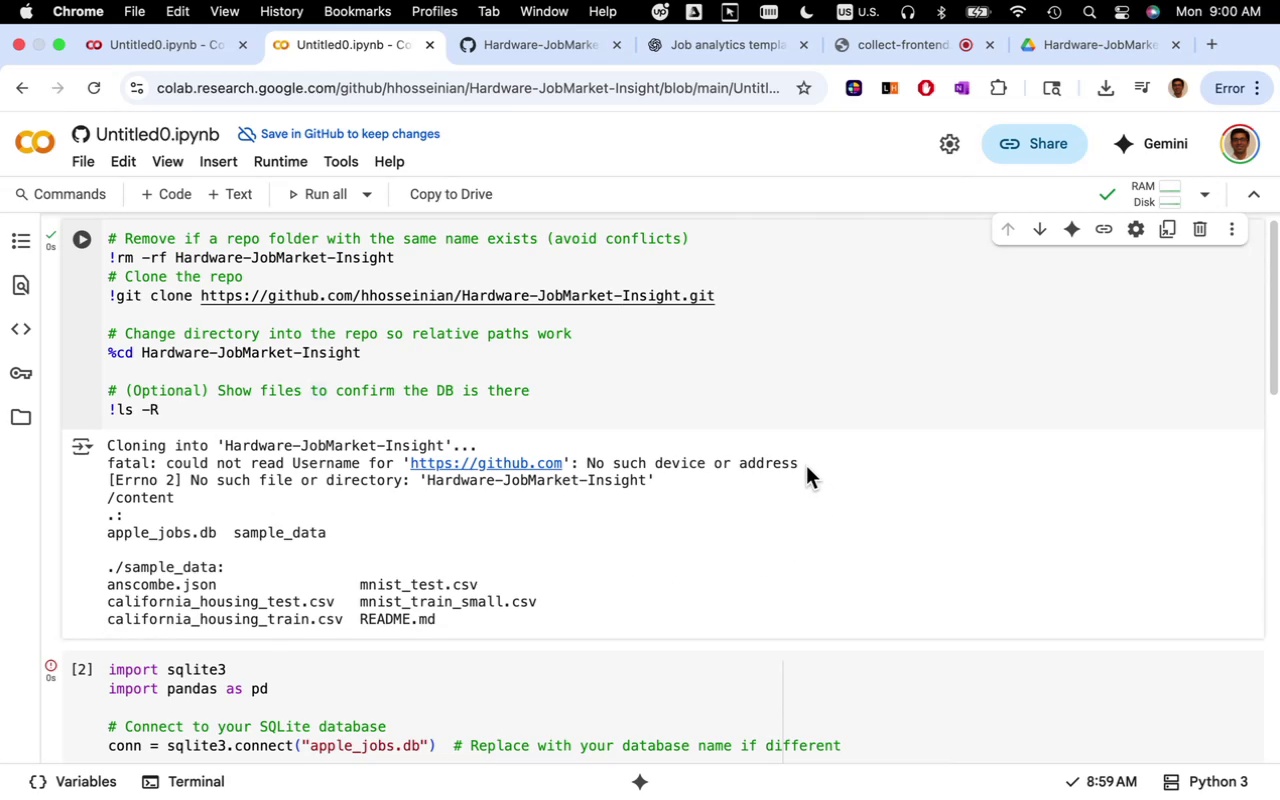 
wait(14.82)
 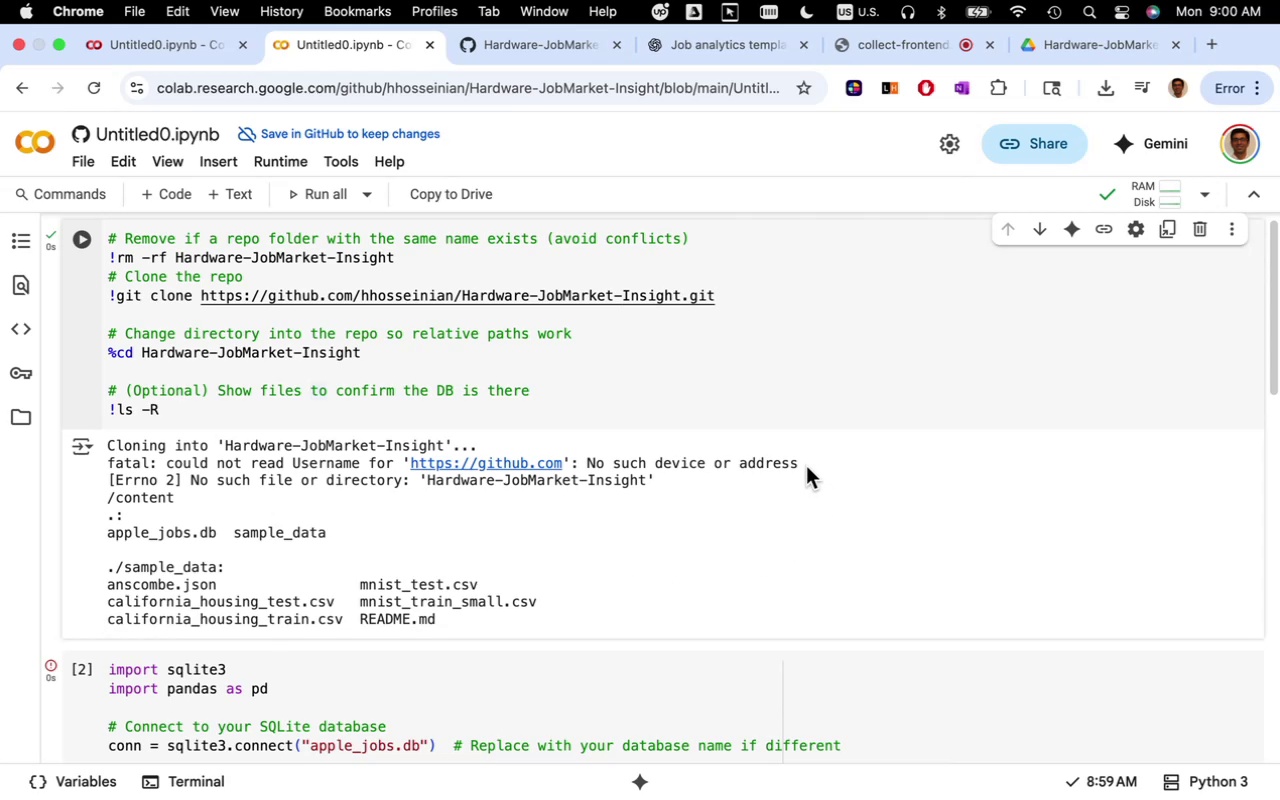 
left_click([545, 38])
 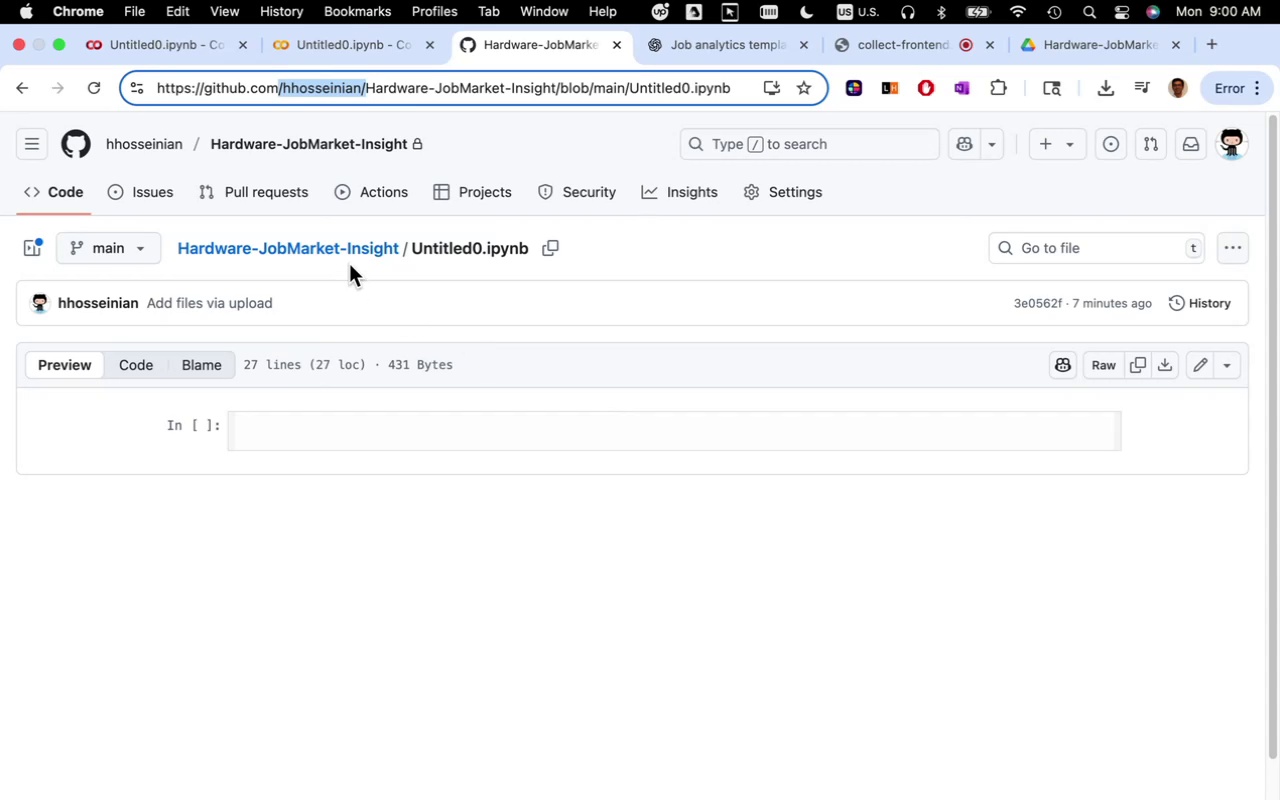 
left_click([343, 242])
 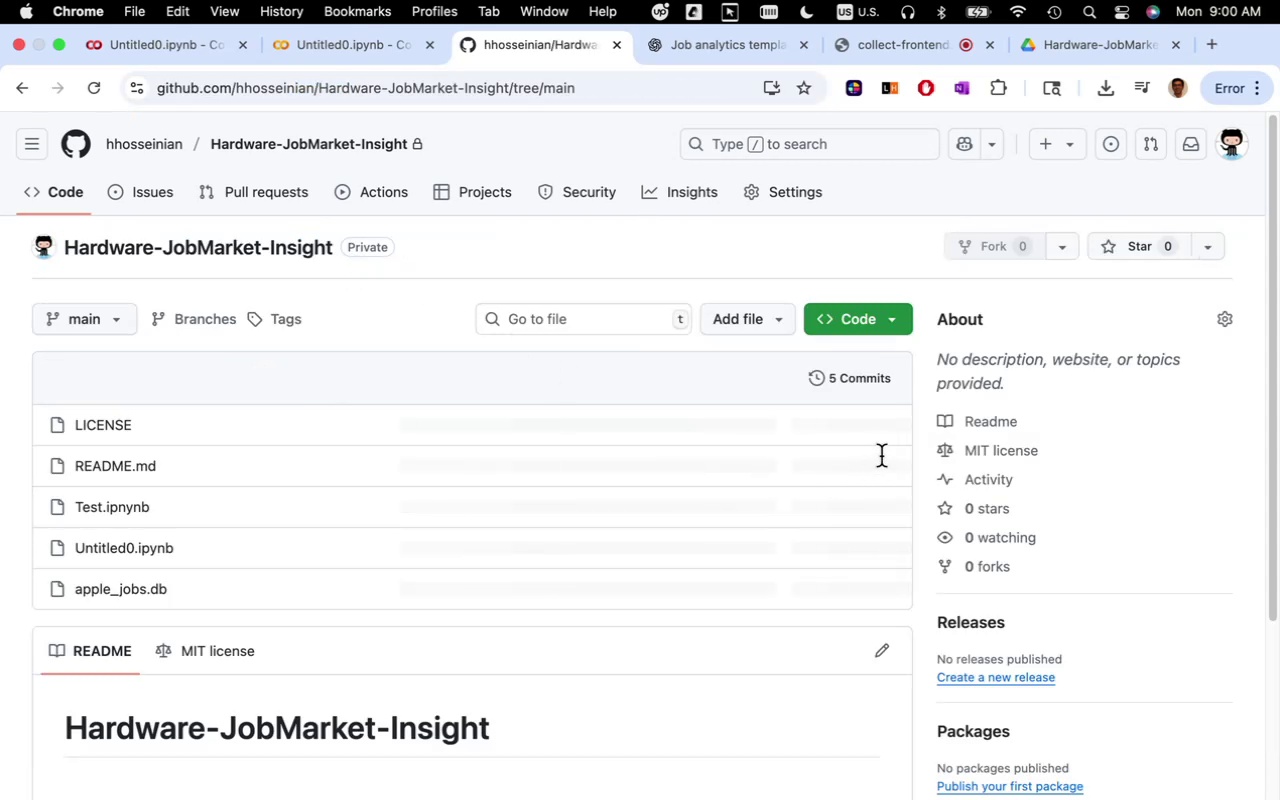 
wait(7.73)
 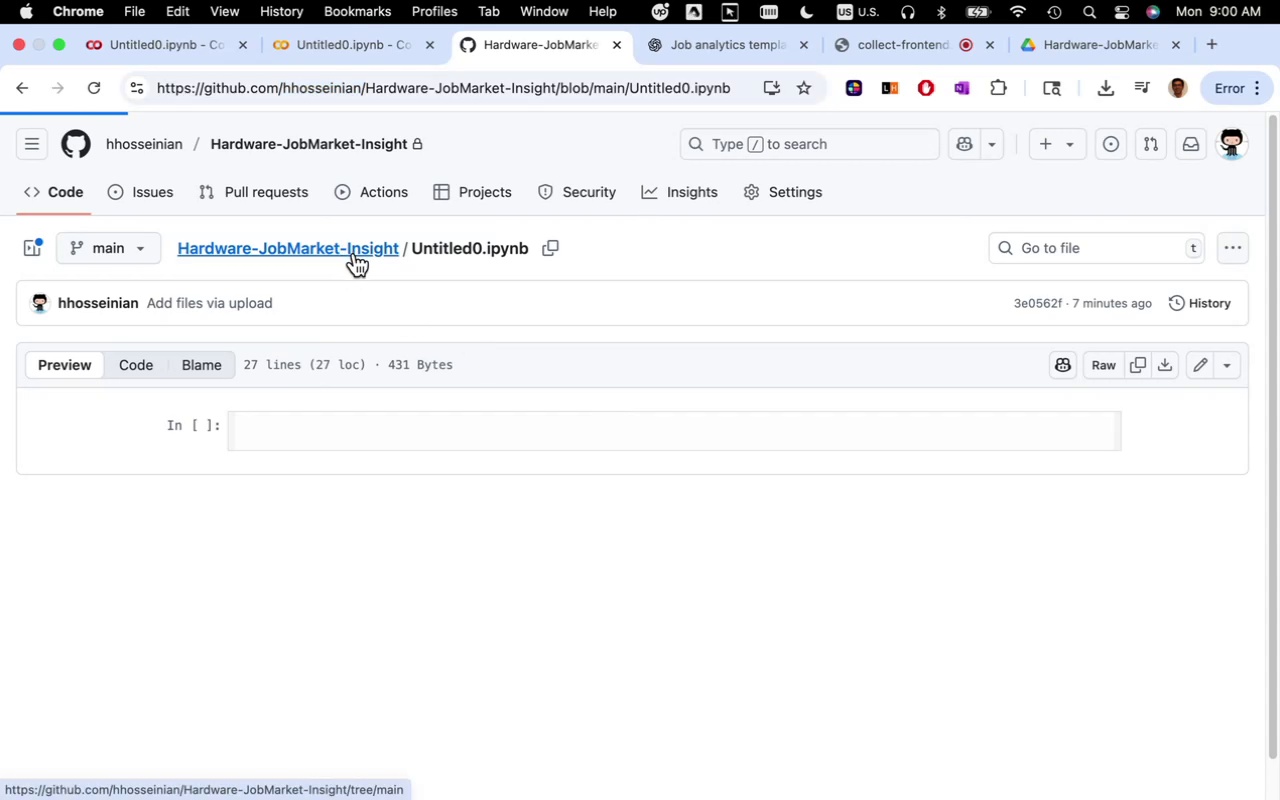 
left_click([897, 319])
 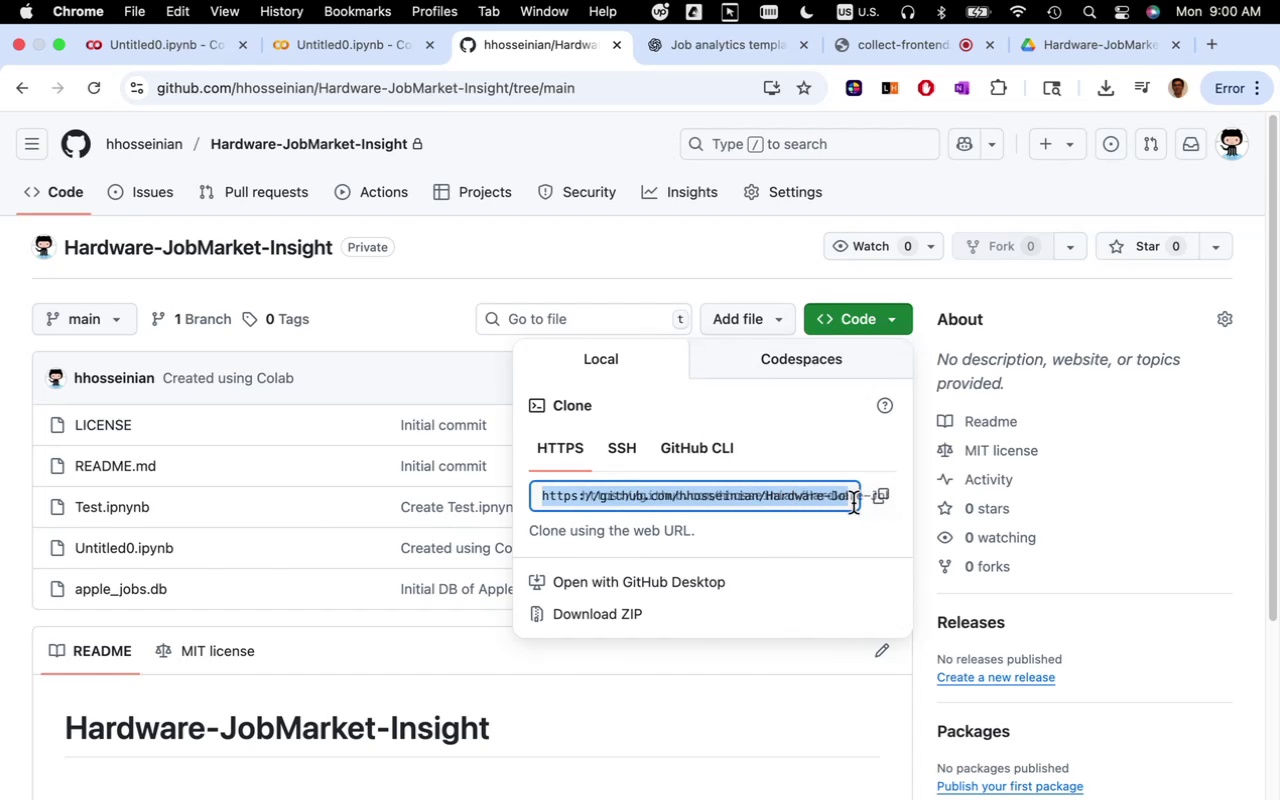 
wait(5.36)
 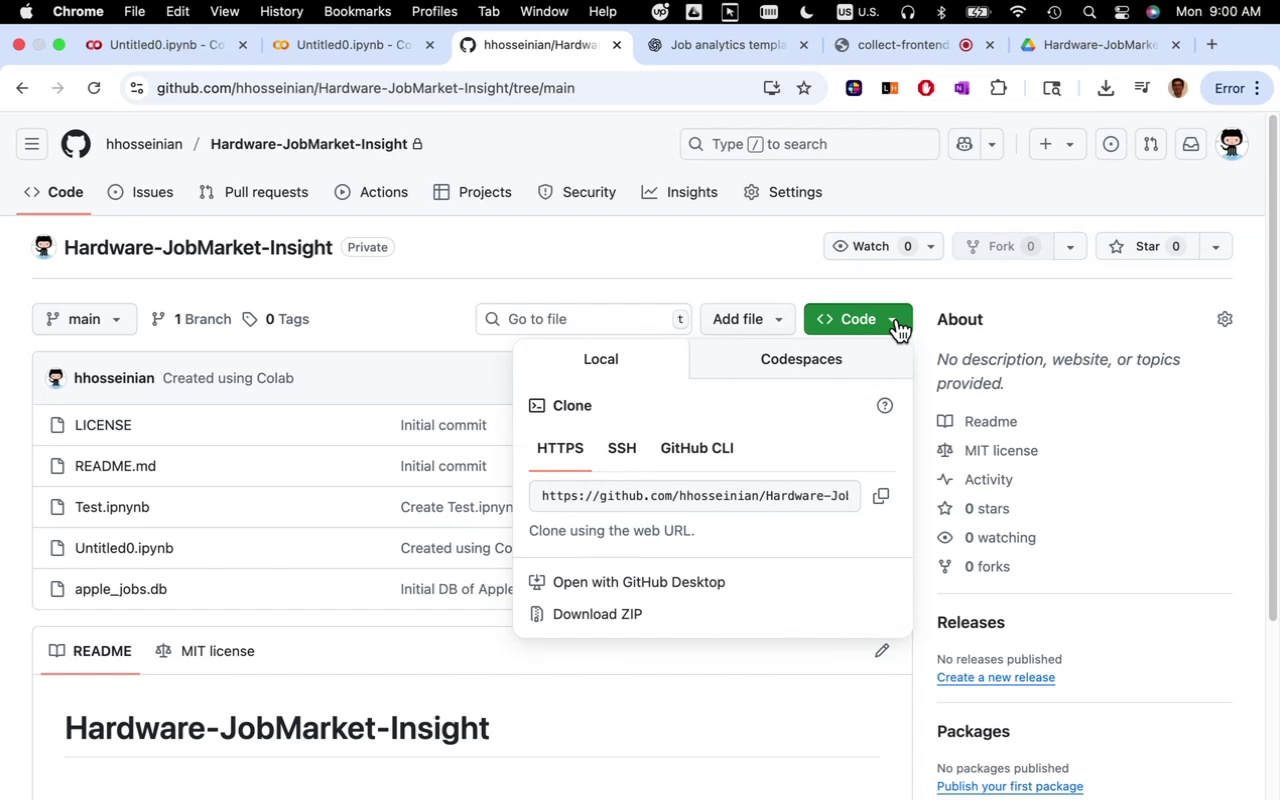 
left_click([873, 494])
 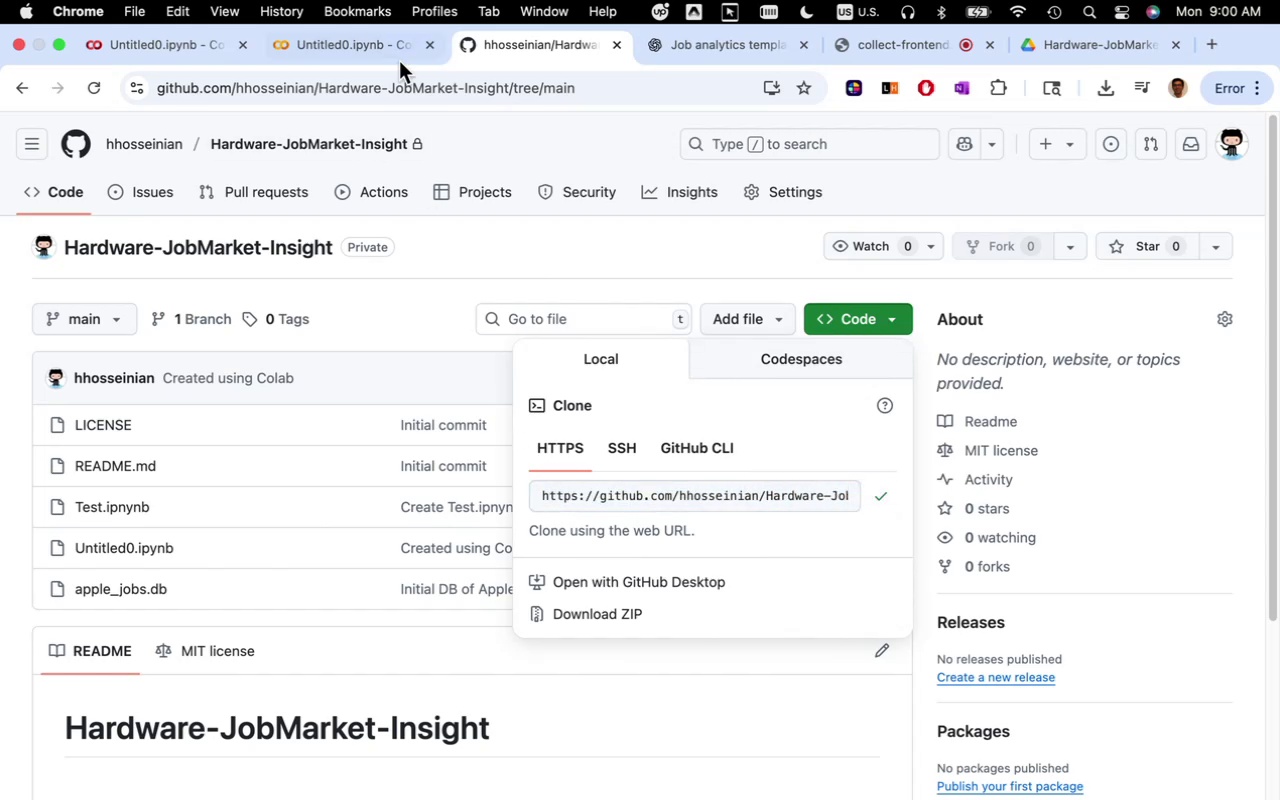 
left_click([390, 48])
 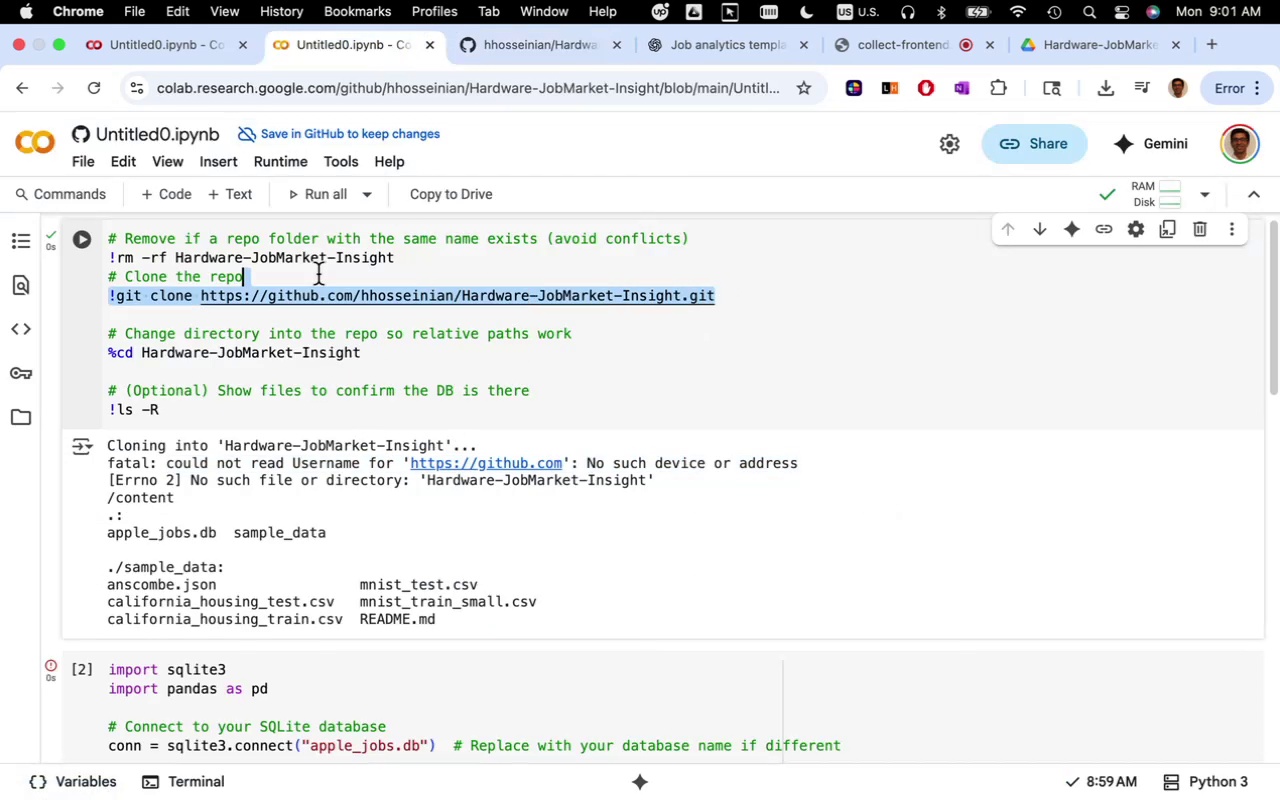 
wait(5.99)
 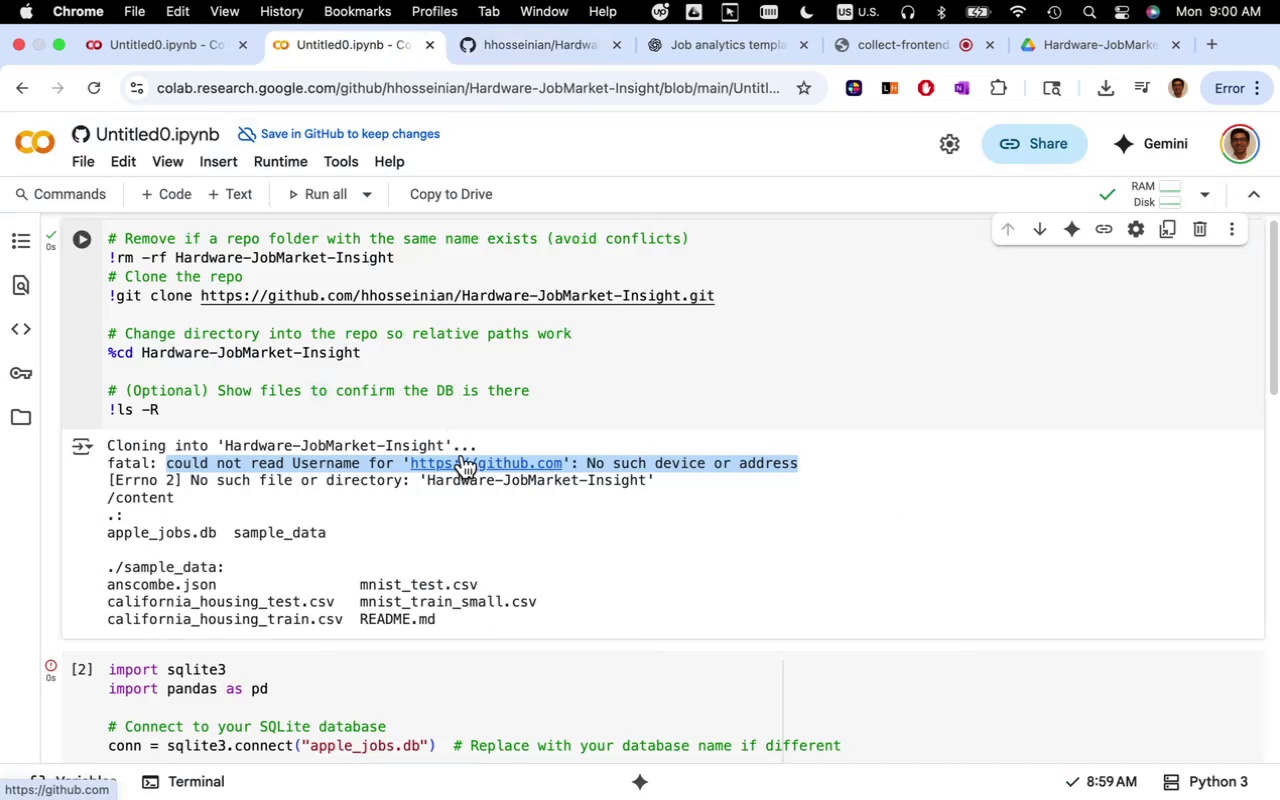 
key(Meta+V)
 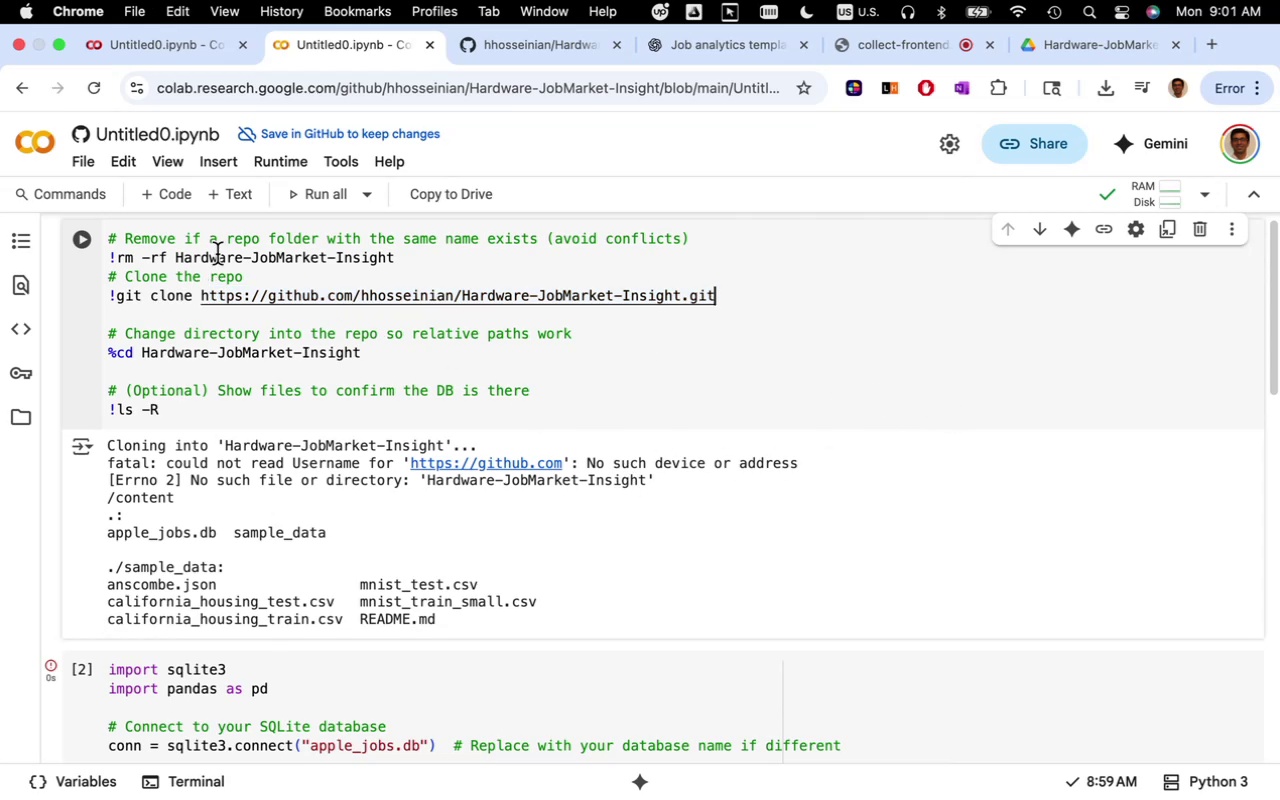 
wait(8.4)
 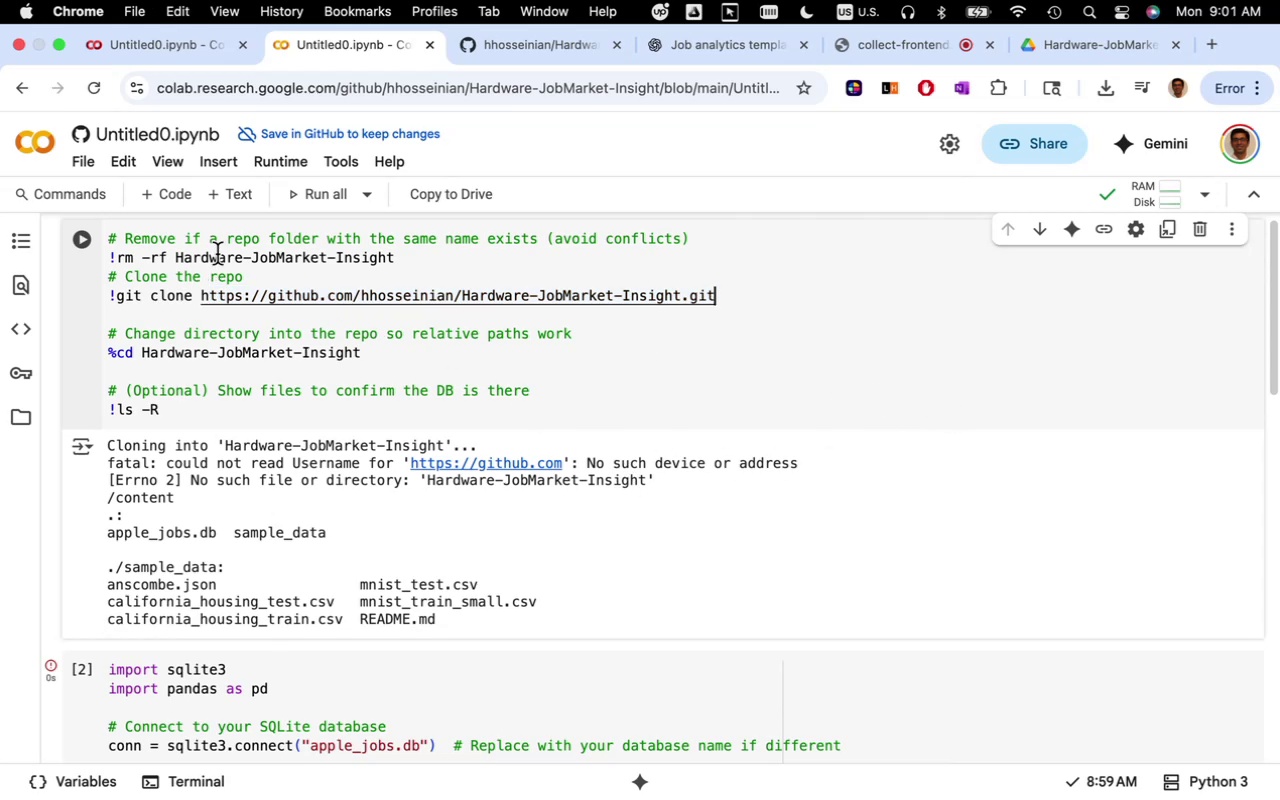 
left_click([84, 242])
 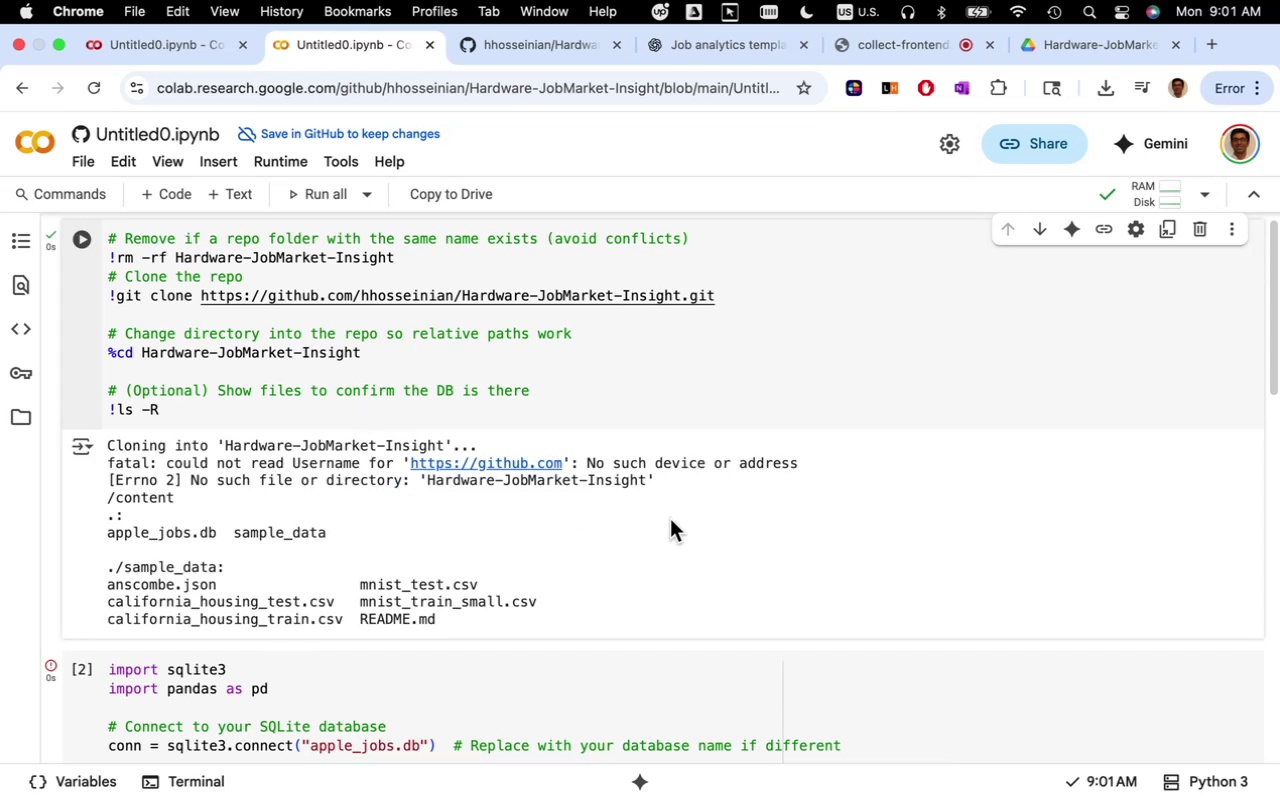 
wait(11.61)
 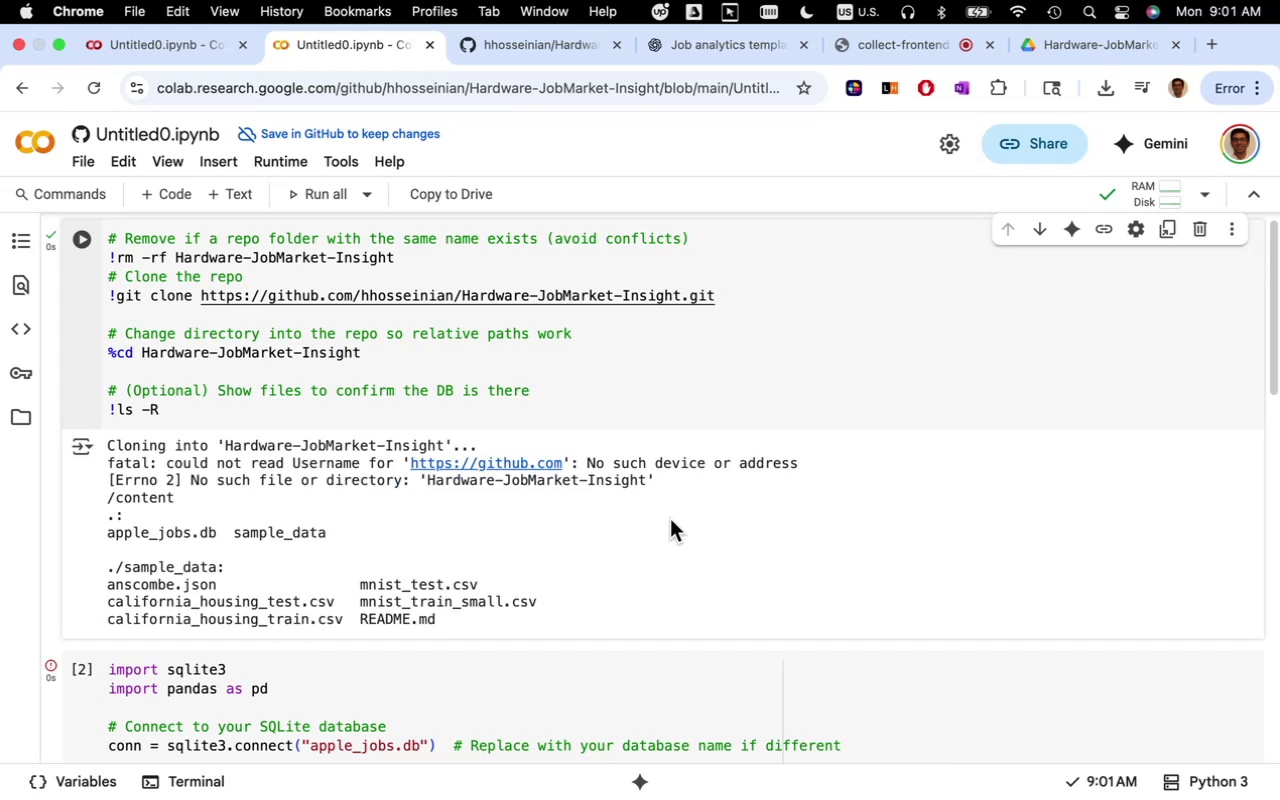 
key(Meta+CommandLeft)
 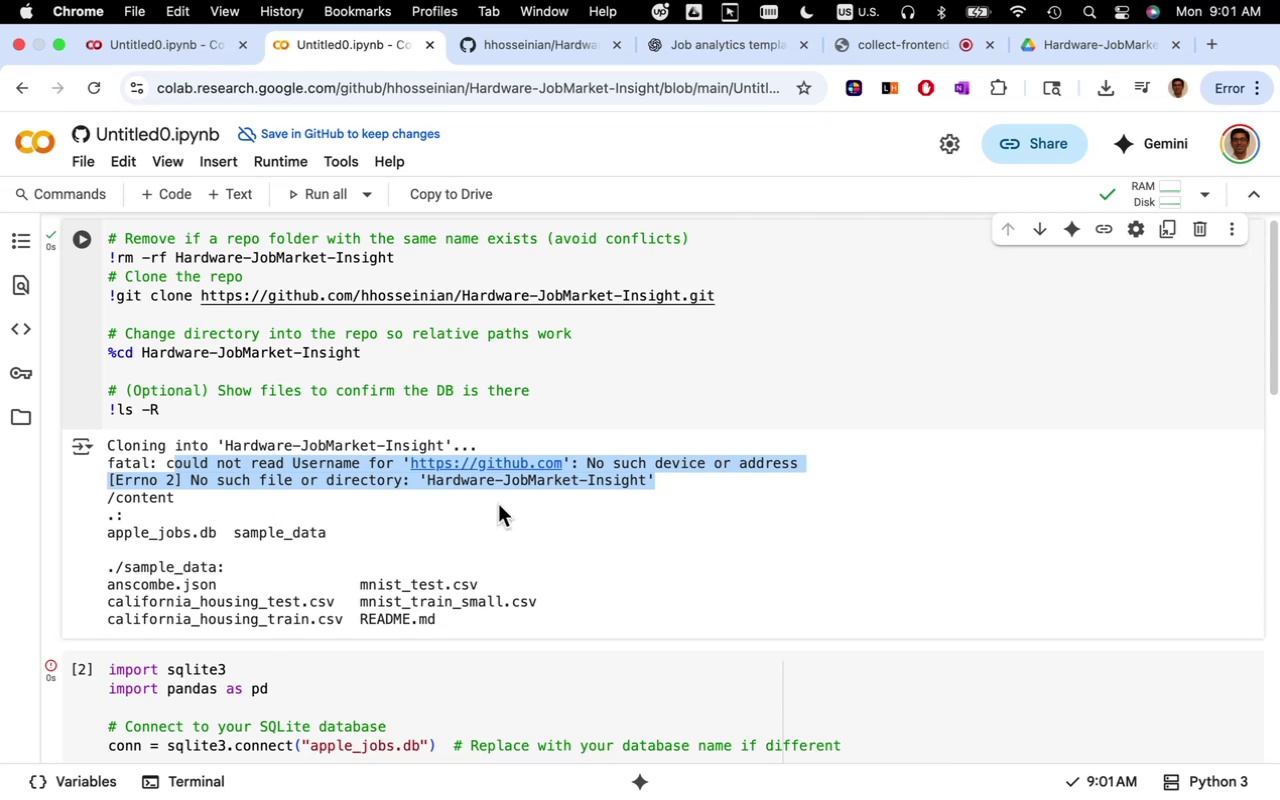 
key(Meta+C)
 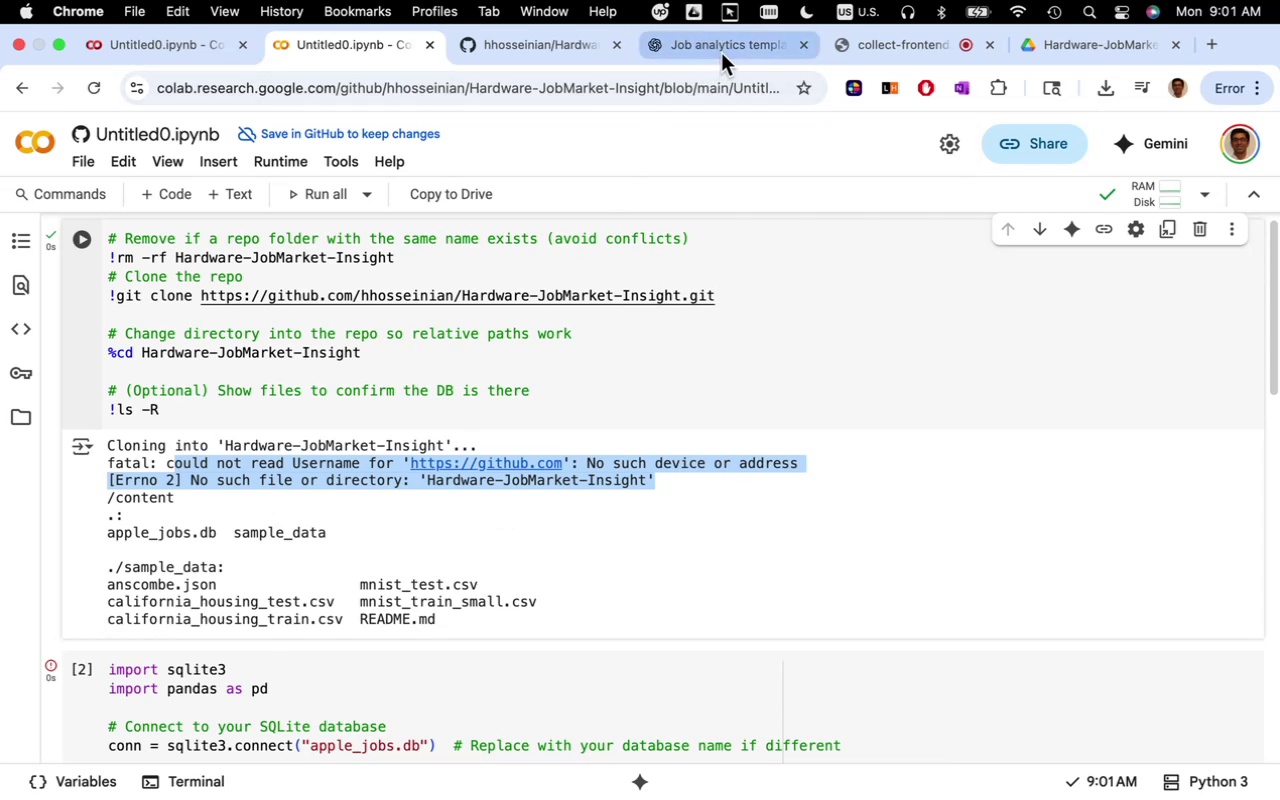 
left_click([721, 53])
 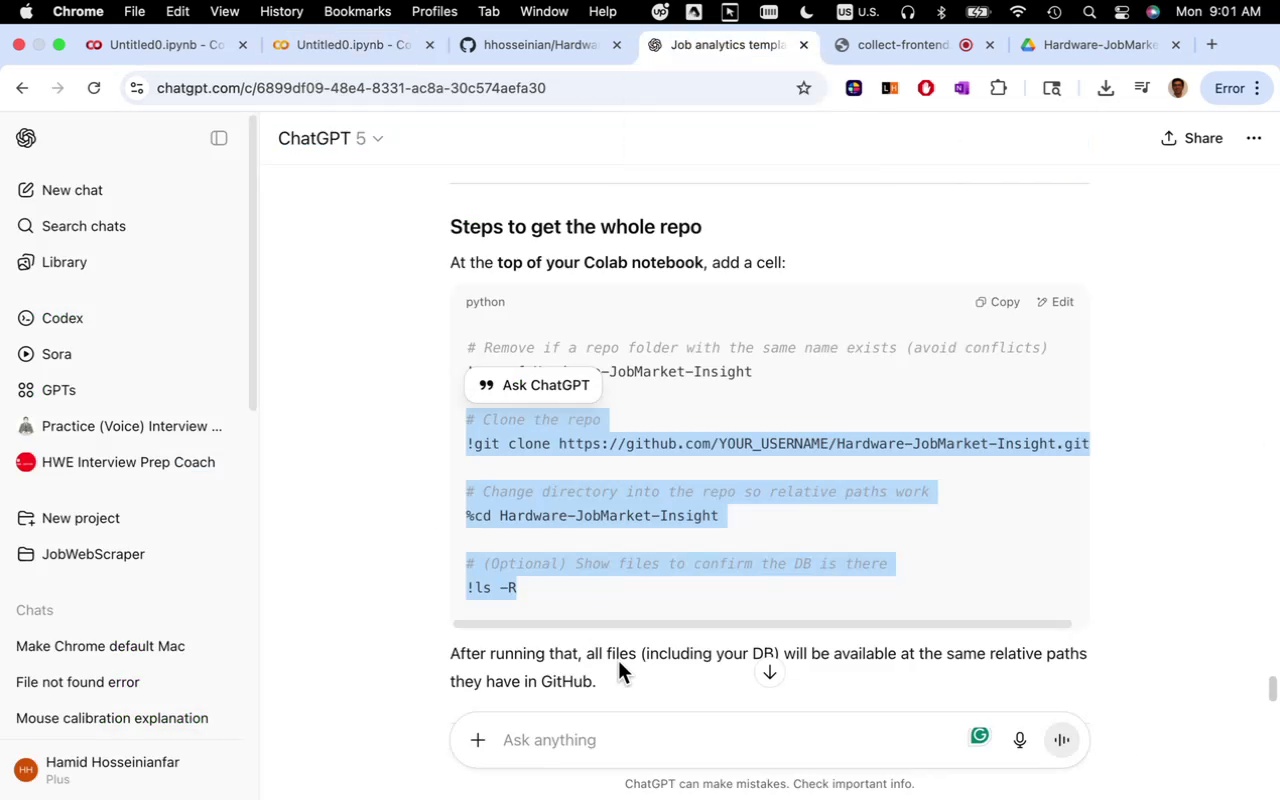 
scroll: coordinate [929, 664], scroll_direction: down, amount: 8.0
 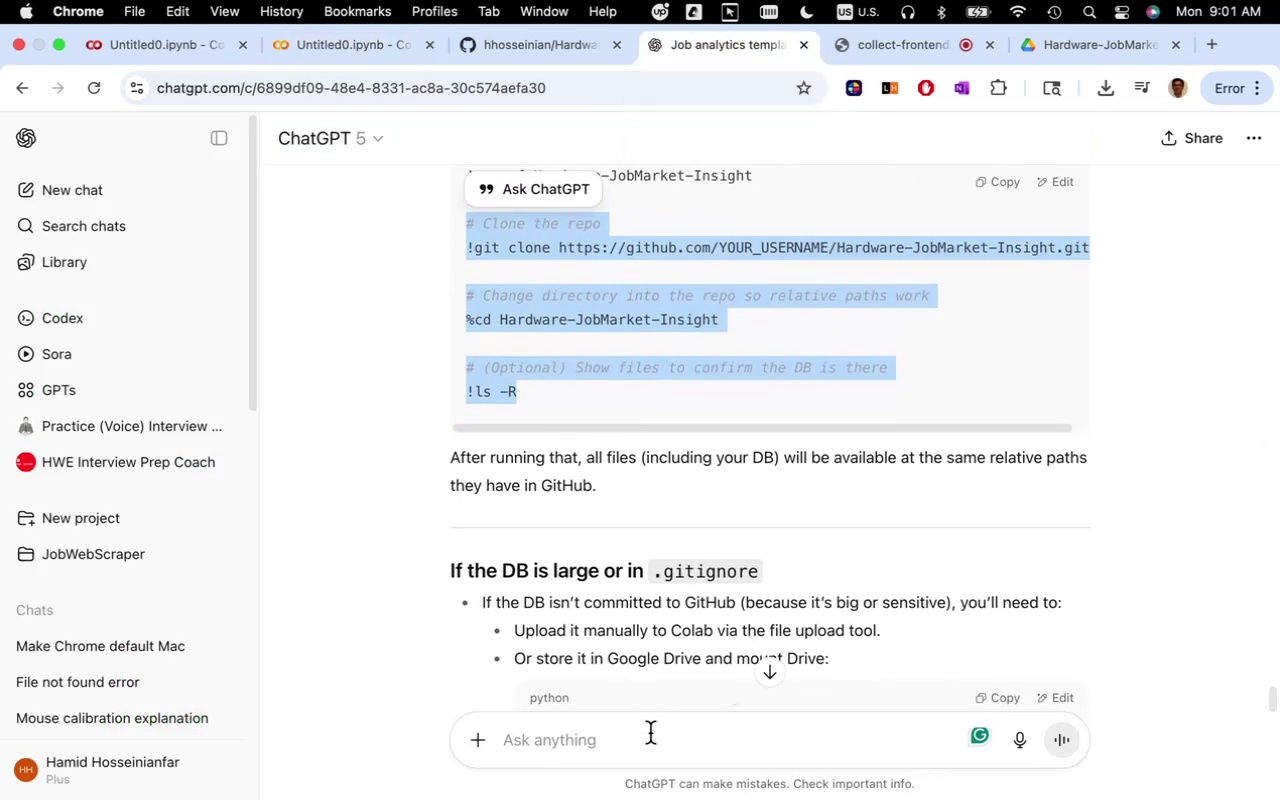 
left_click([651, 740])
 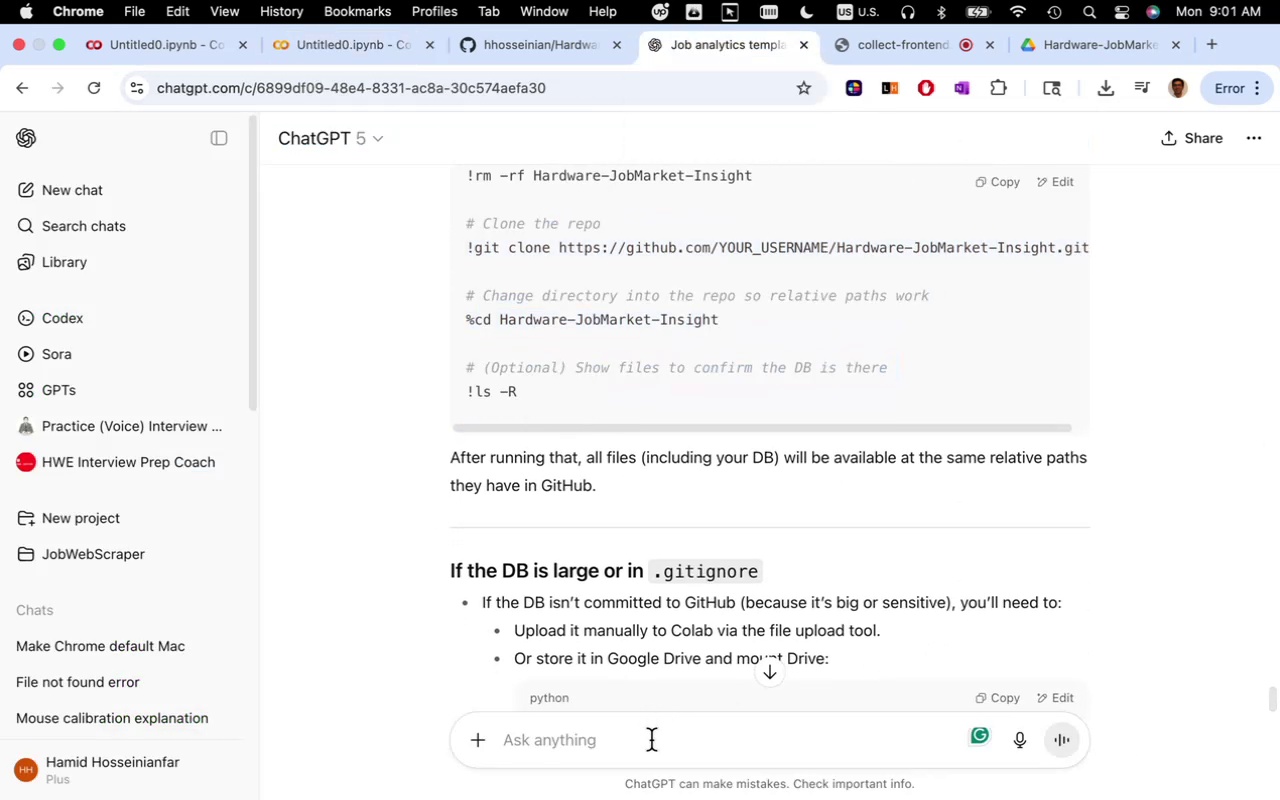 
type(the error is ")
 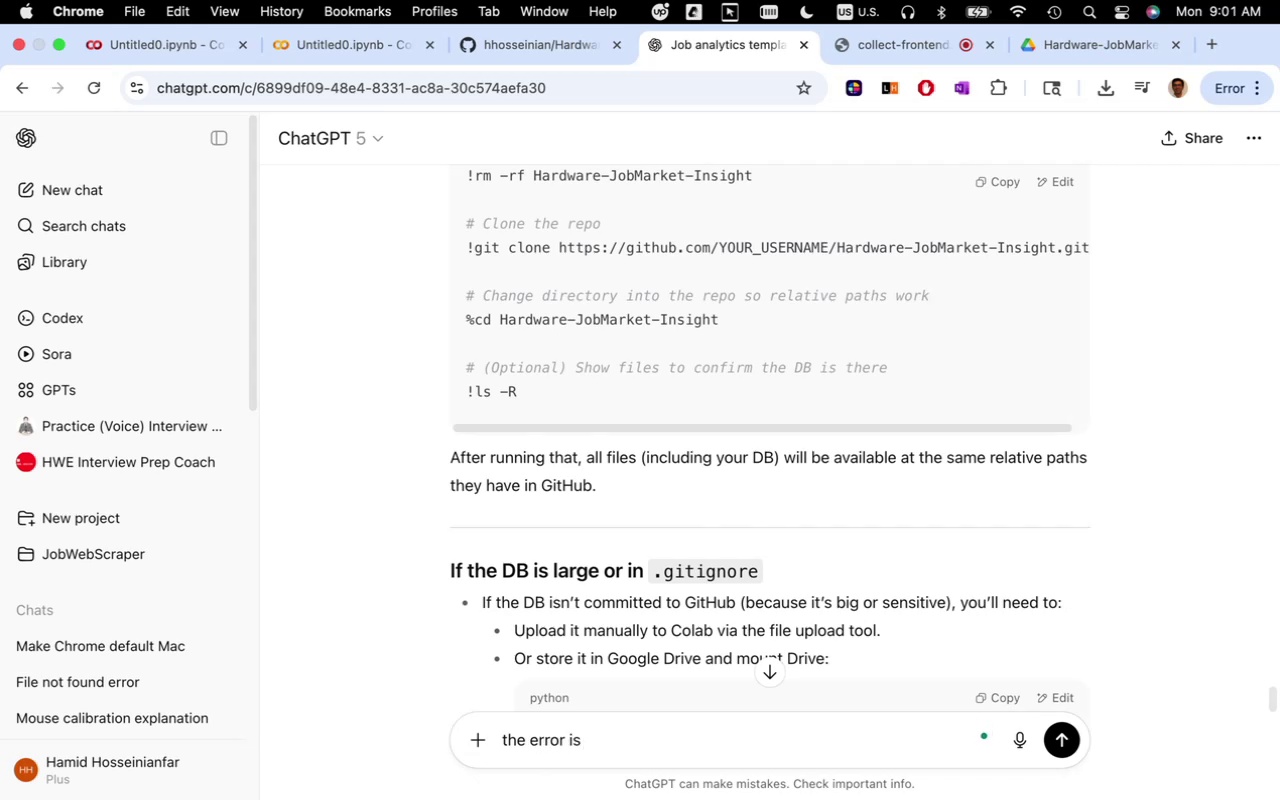 
key(Meta+Shift+CommandLeft)
 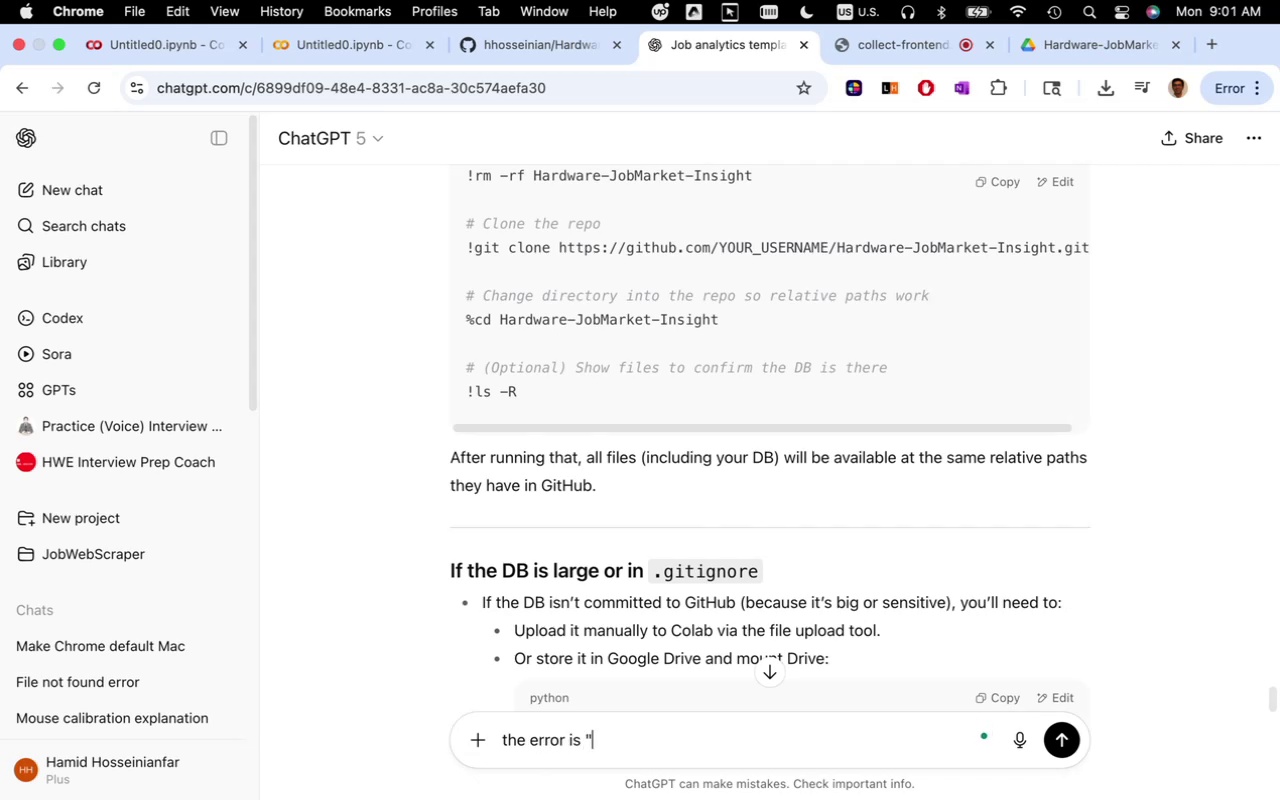 
key(Meta+V)
 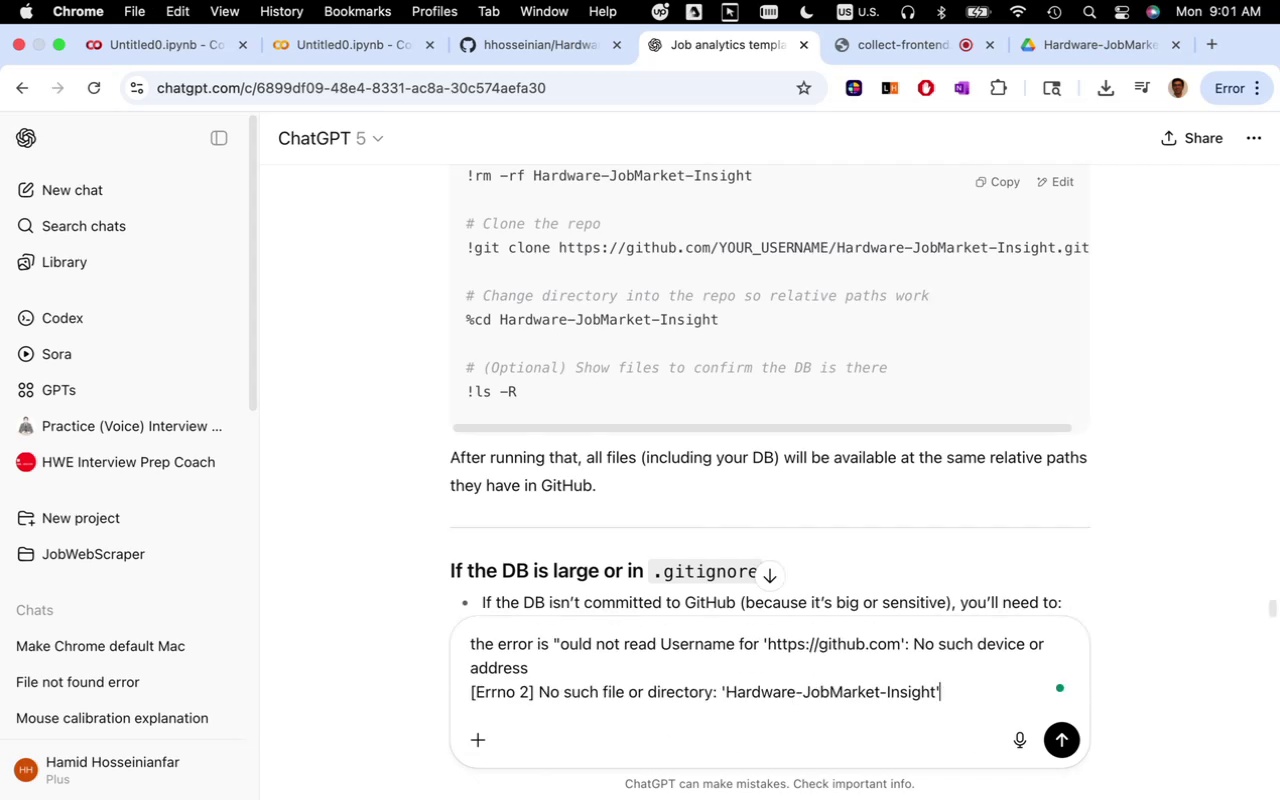 
key(Shift+ShiftRight)
 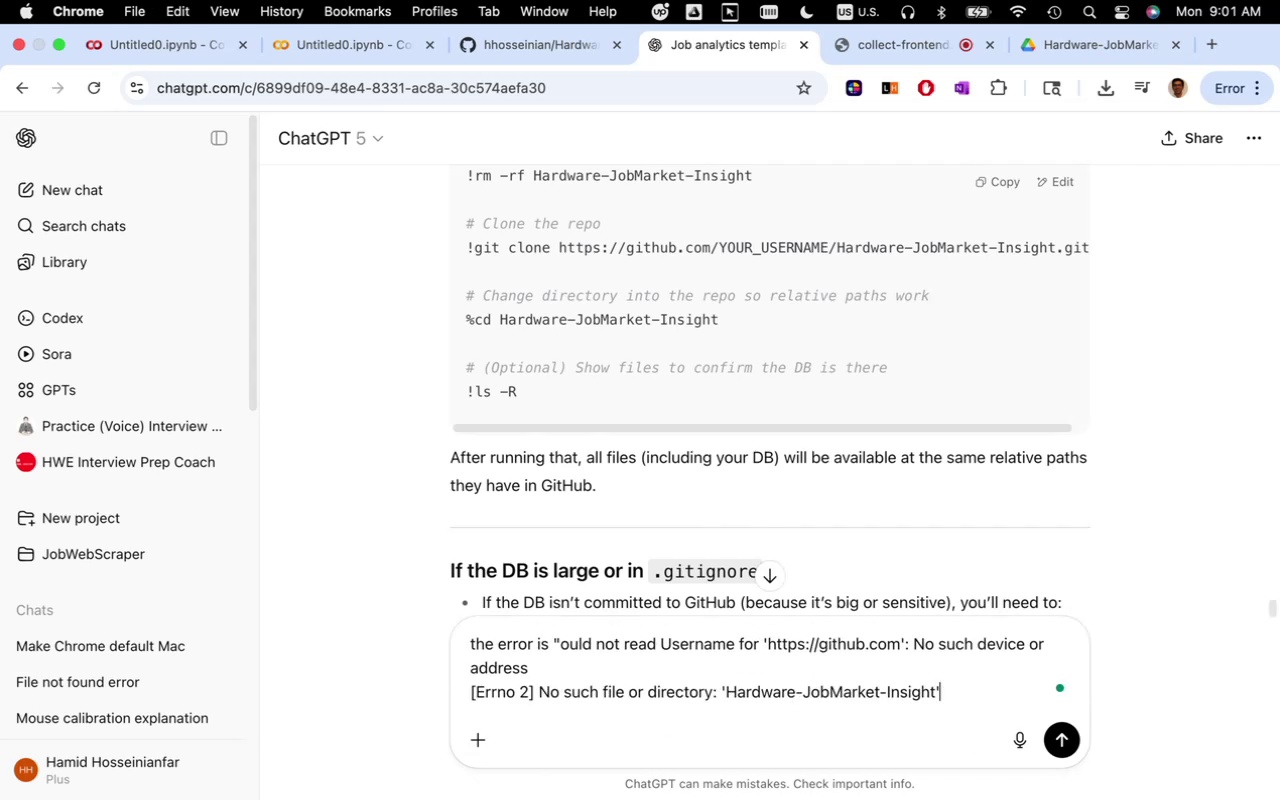 
key(Shift+Quote)
 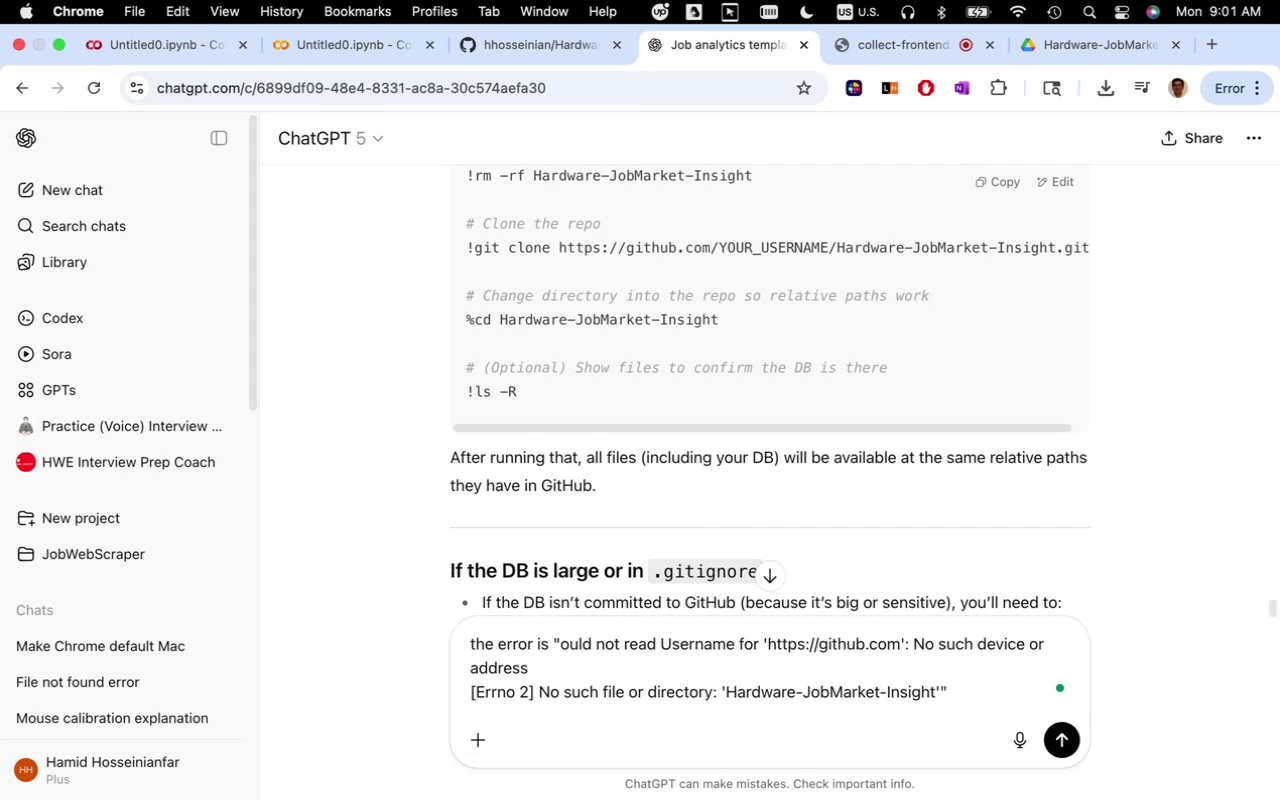 
key(Enter)
 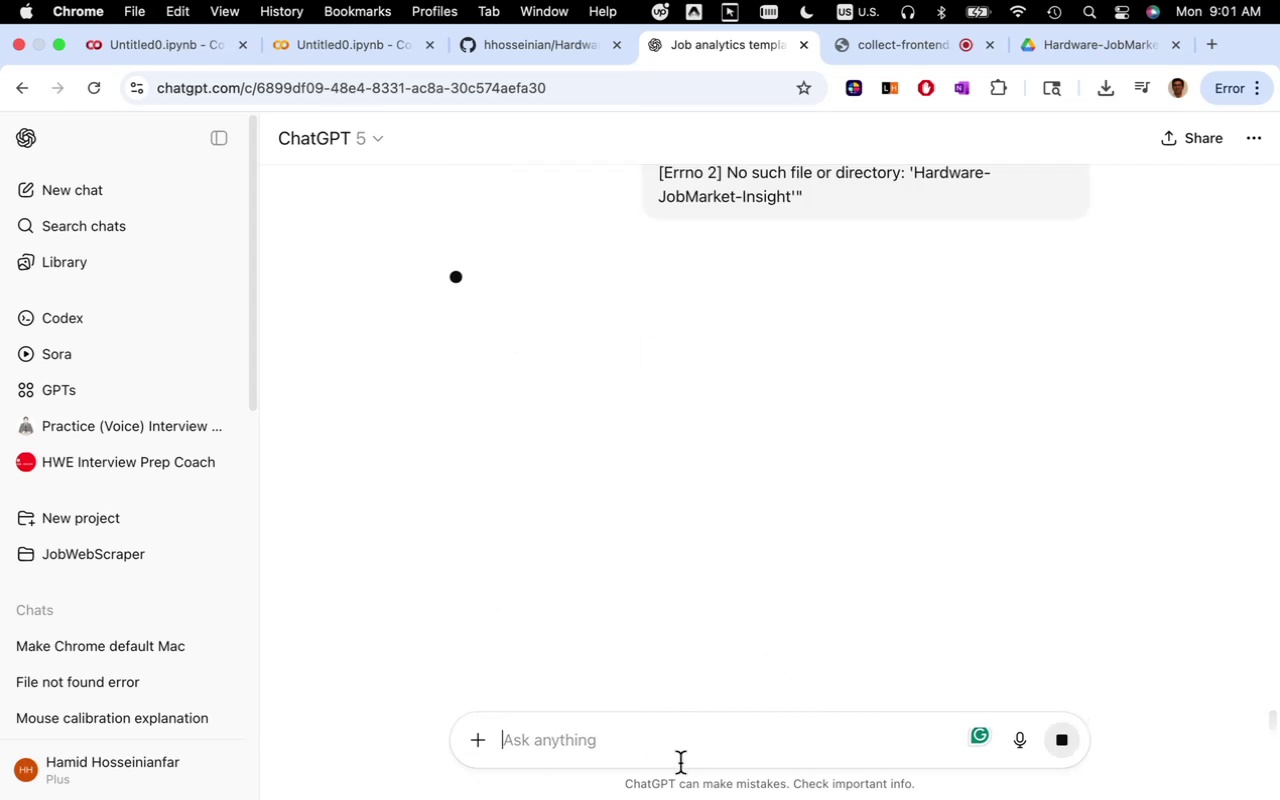 
scroll: coordinate [730, 491], scroll_direction: up, amount: 17.0
 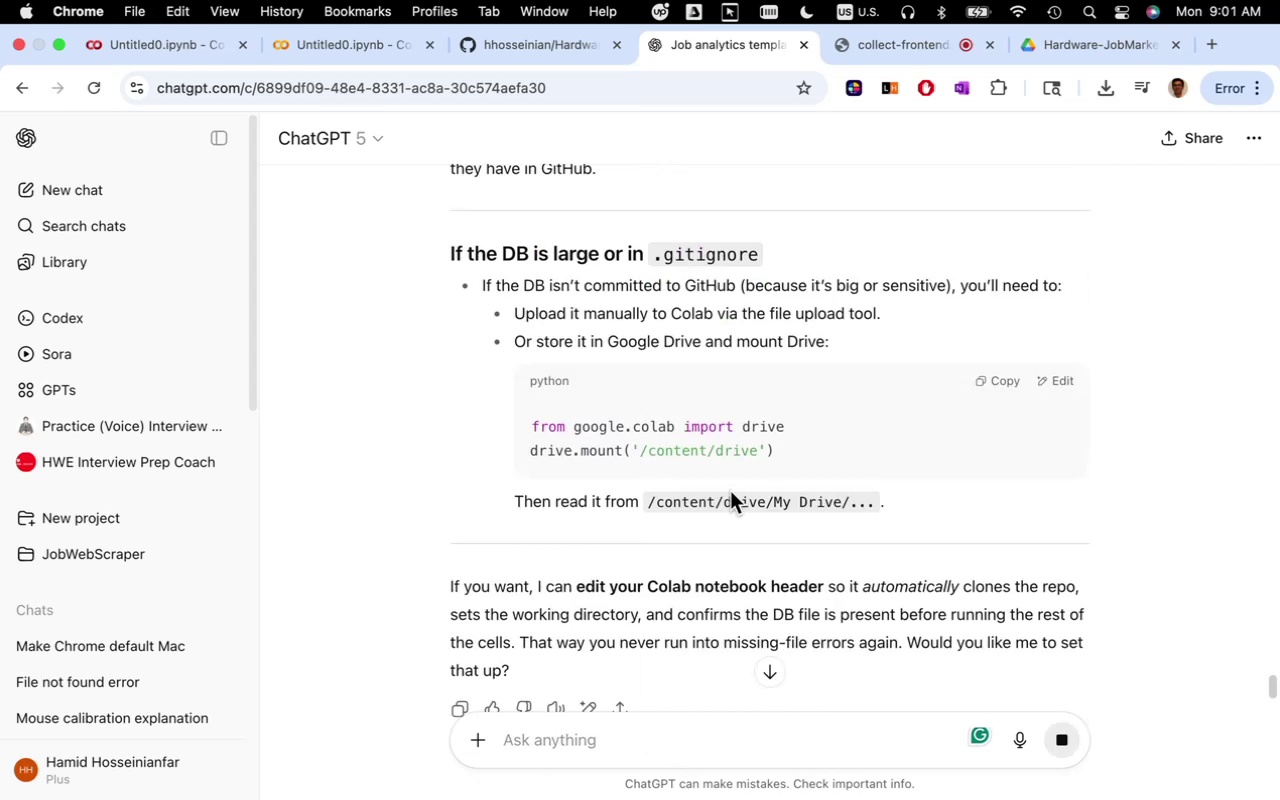 
scroll: coordinate [745, 531], scroll_direction: down, amount: 12.0
 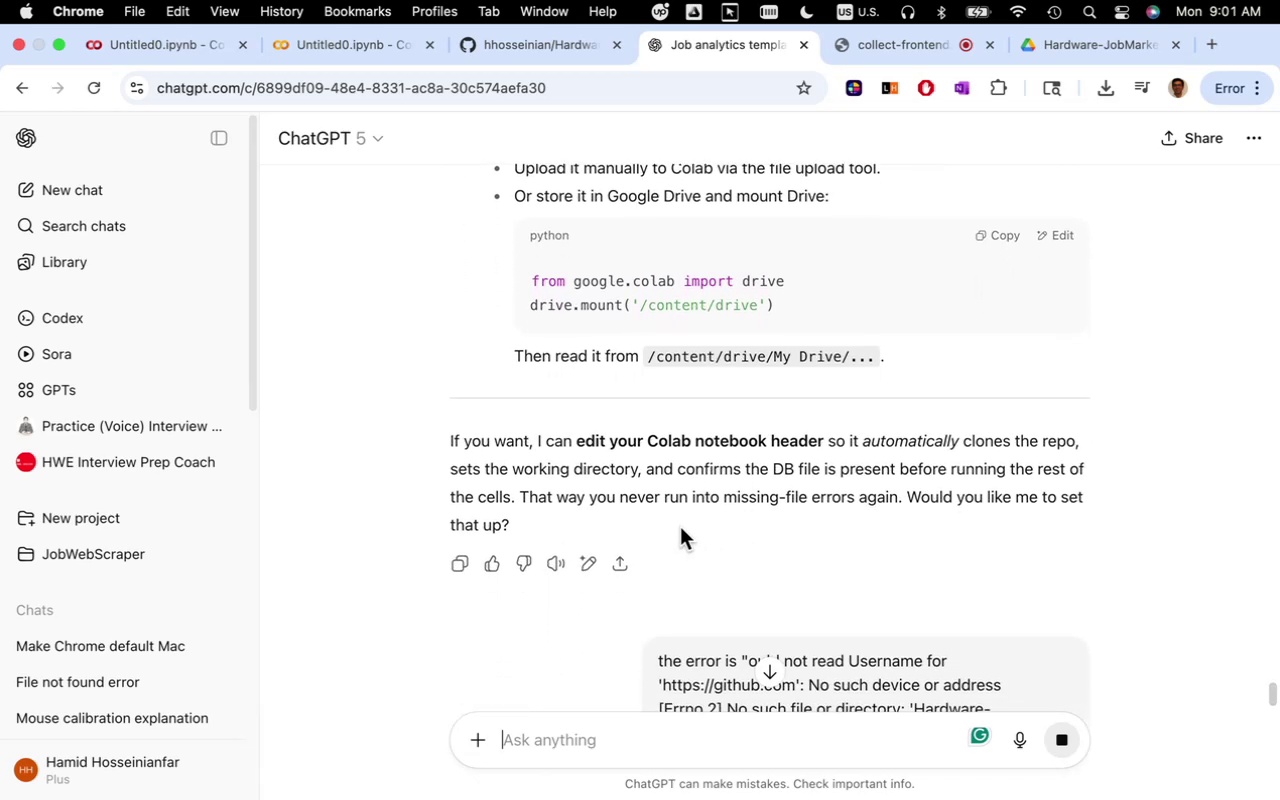 
wait(7.7)
 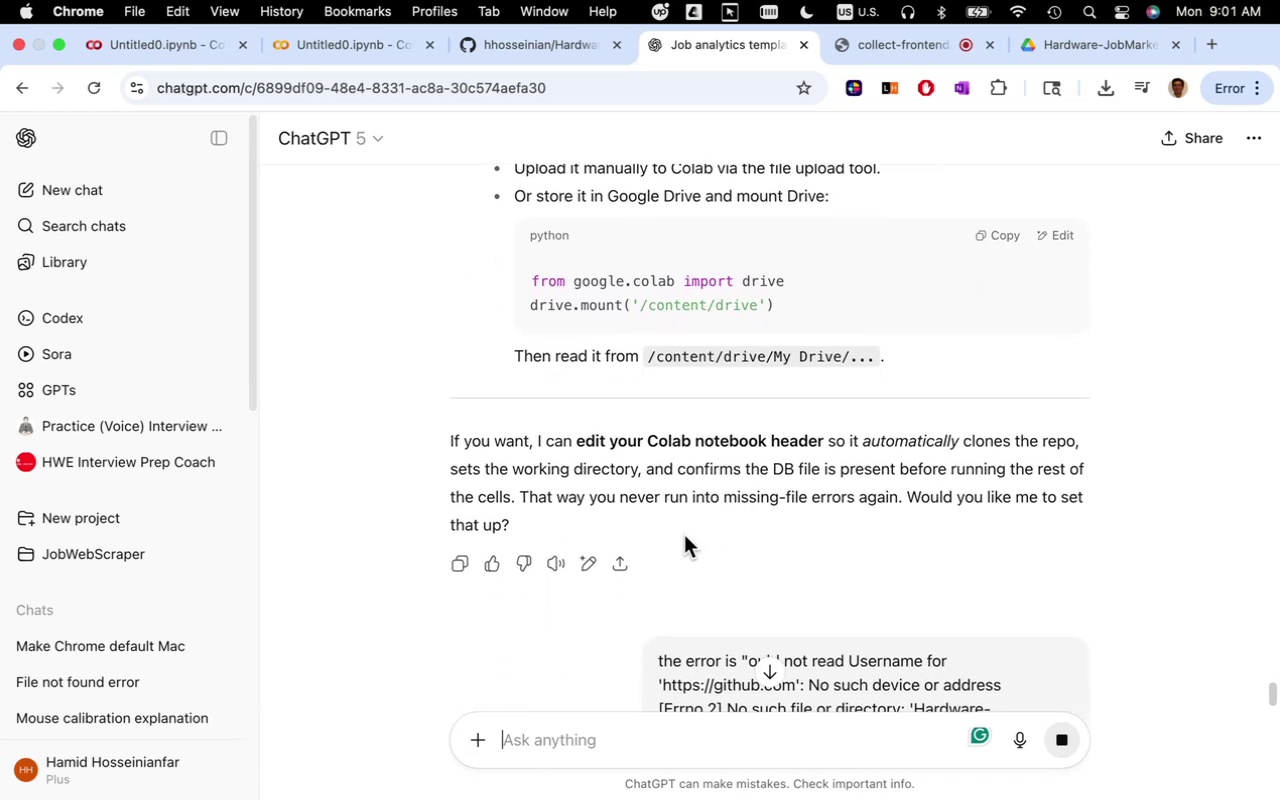 
scroll: coordinate [1094, 500], scroll_direction: down, amount: 32.0
 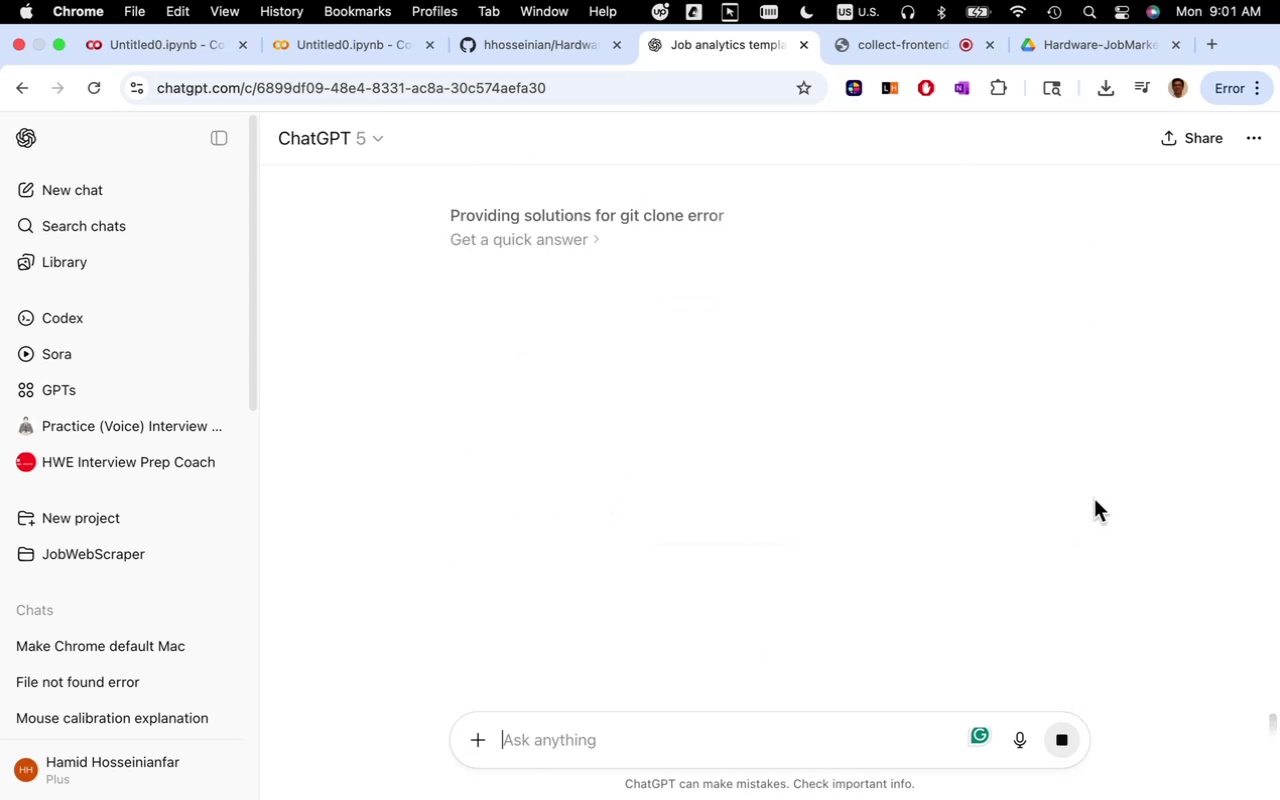 
scroll: coordinate [1112, 499], scroll_direction: up, amount: 4.0
 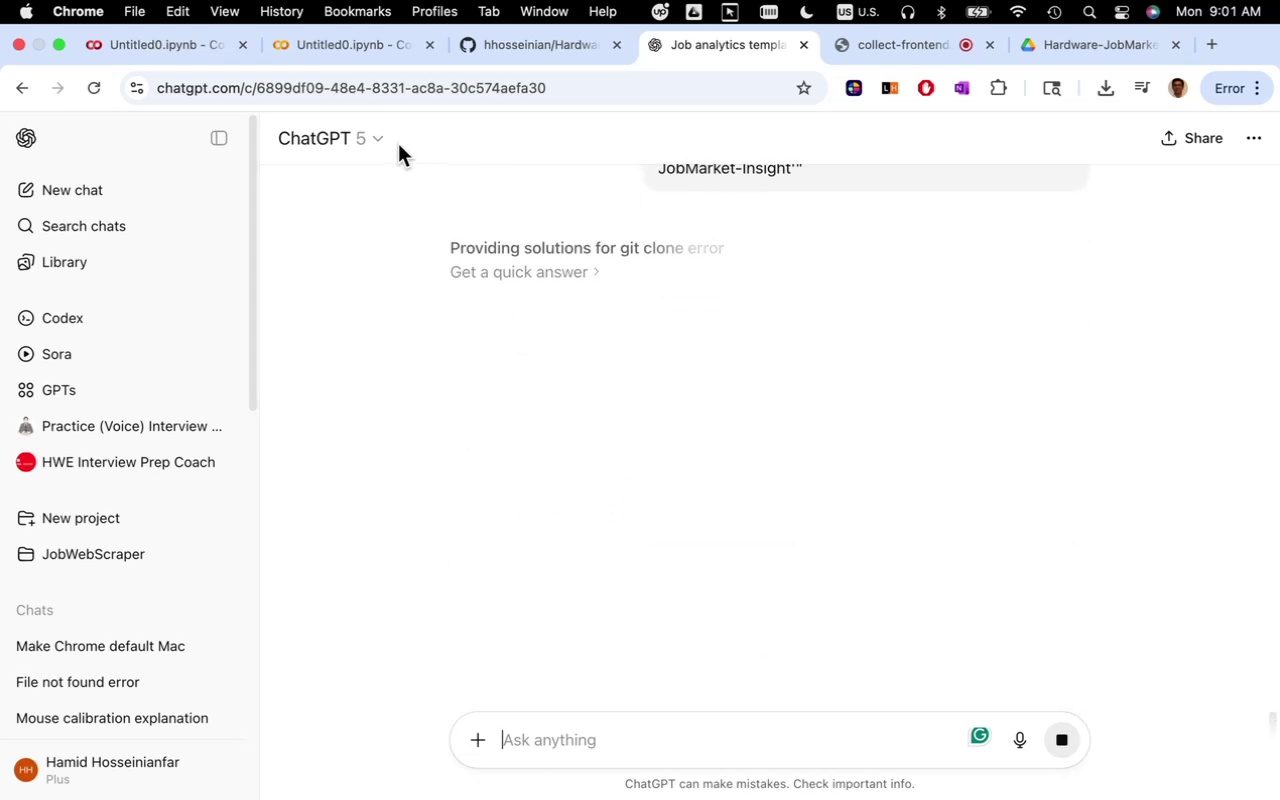 
wait(6.5)
 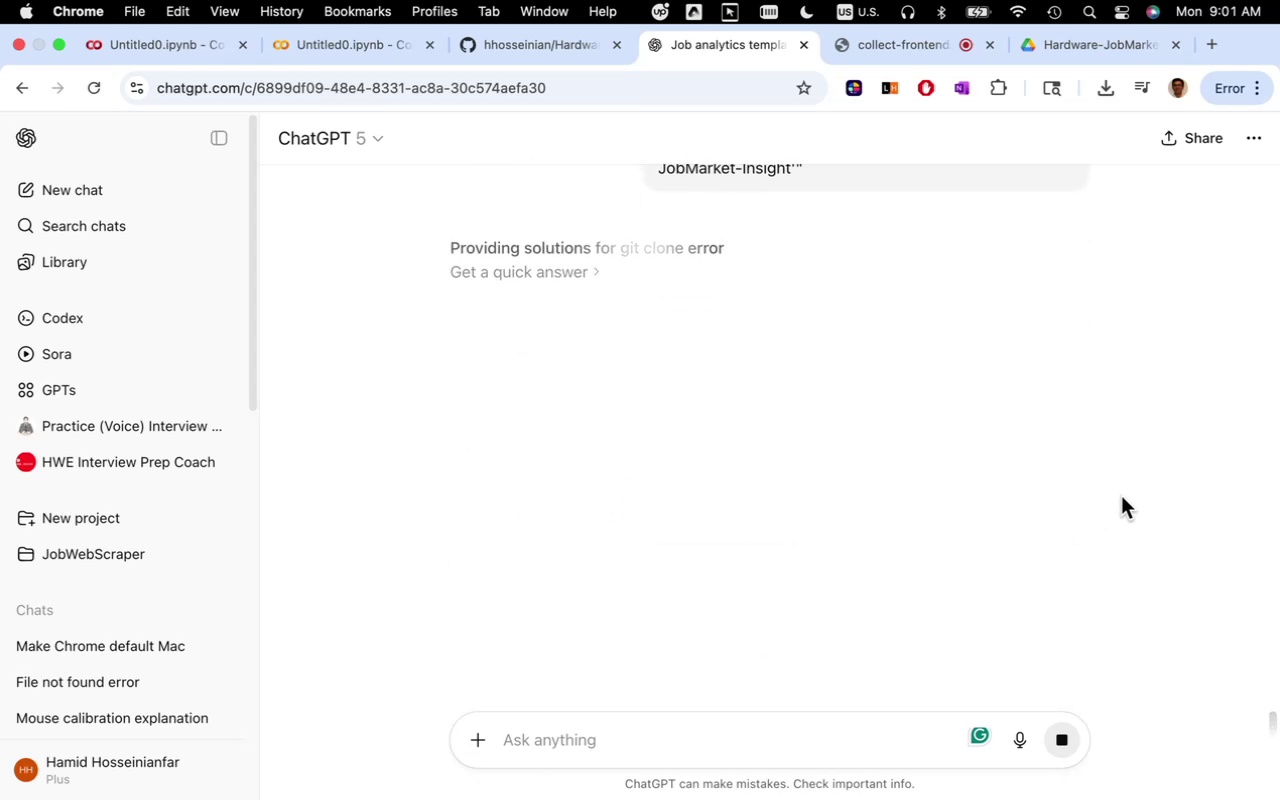 
left_click([377, 49])
 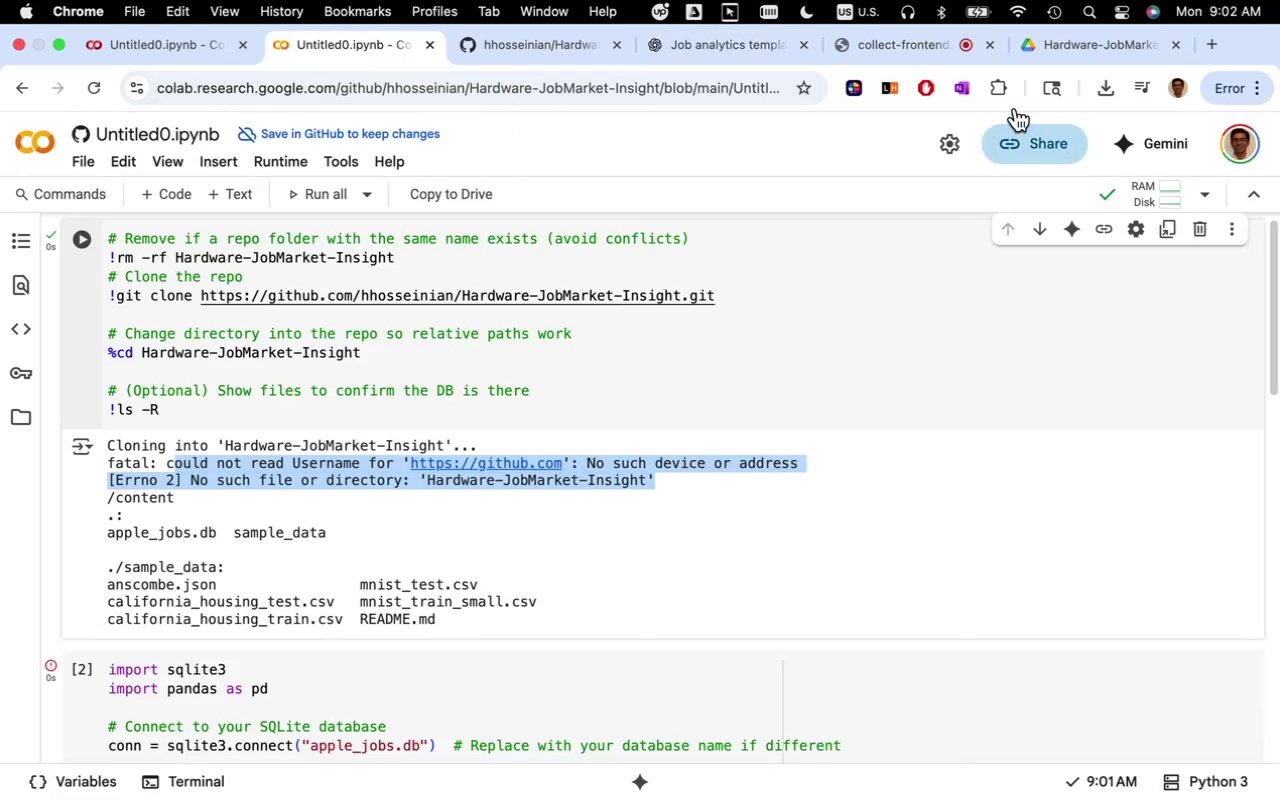 
left_click([915, 48])
 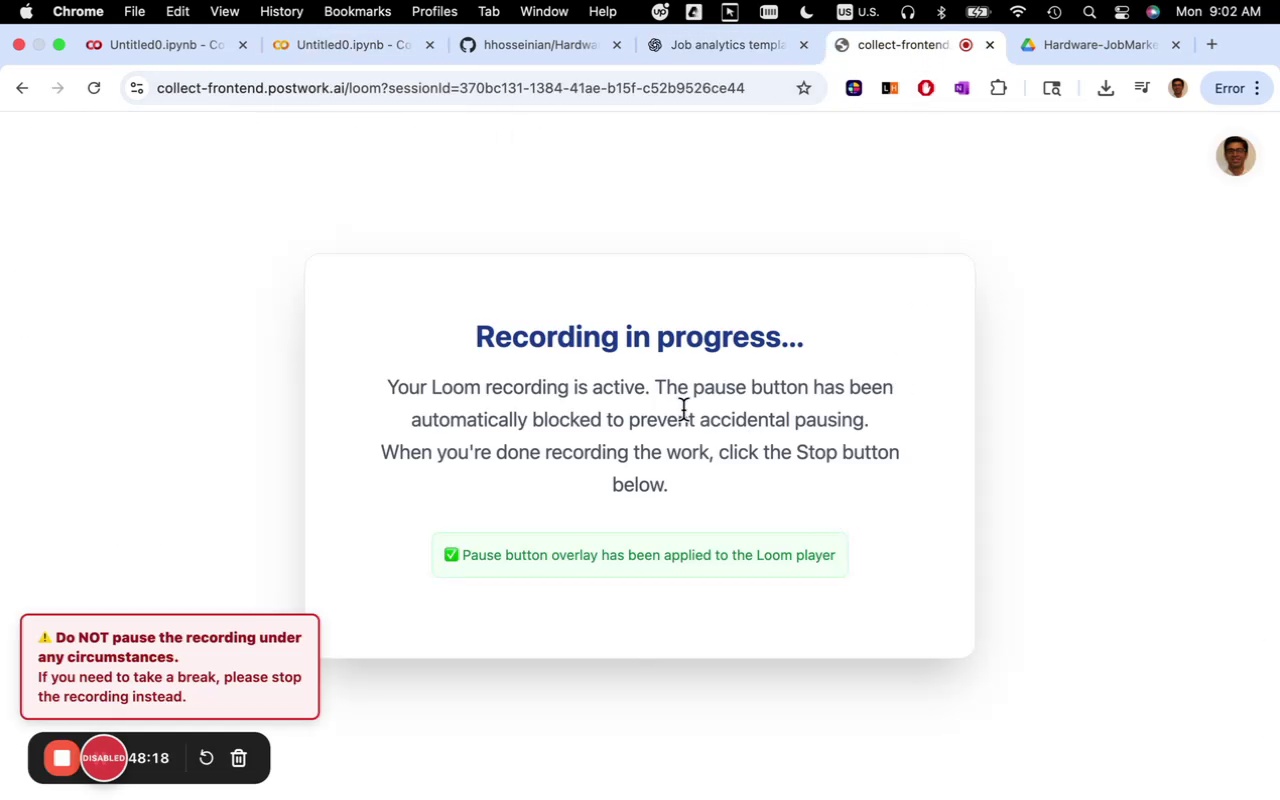 
wait(7.44)
 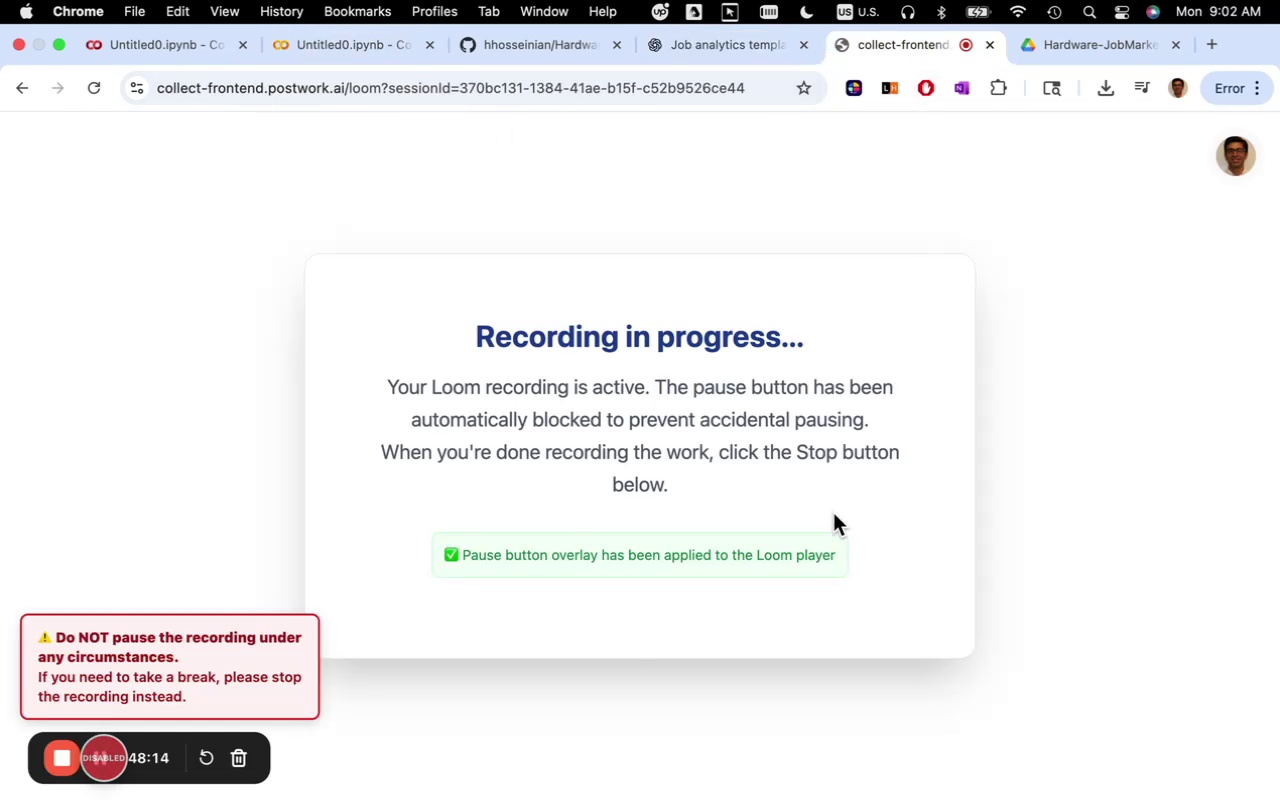 
left_click([346, 33])
 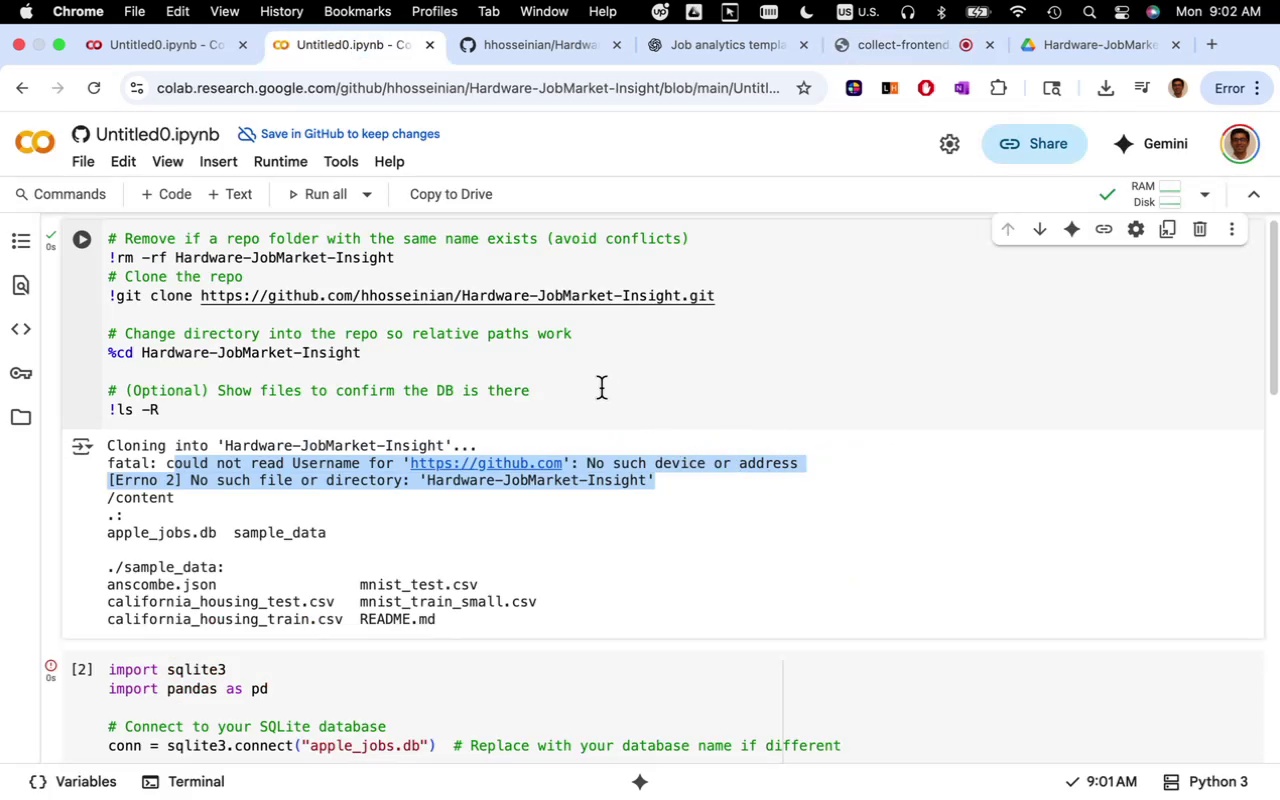 
wait(12.23)
 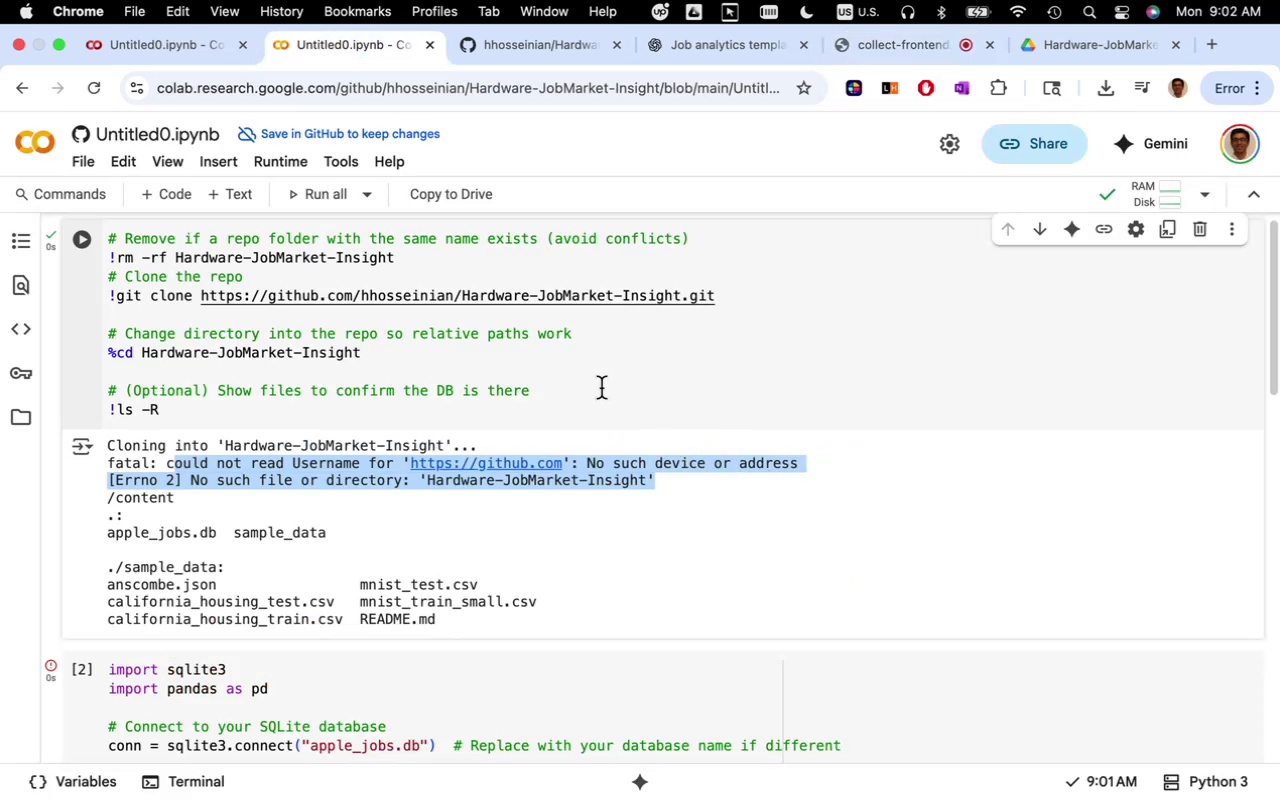 
left_click([709, 53])
 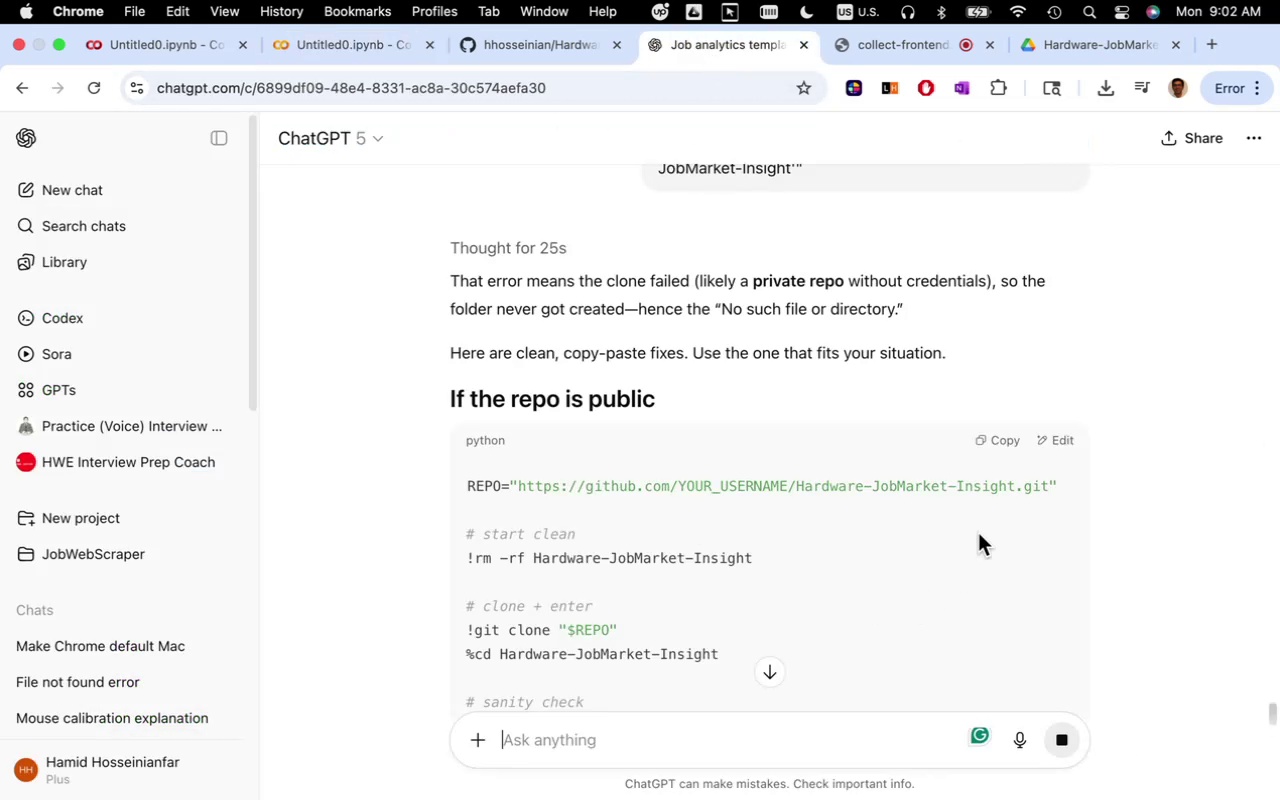 
scroll: coordinate [1120, 475], scroll_direction: down, amount: 32.0
 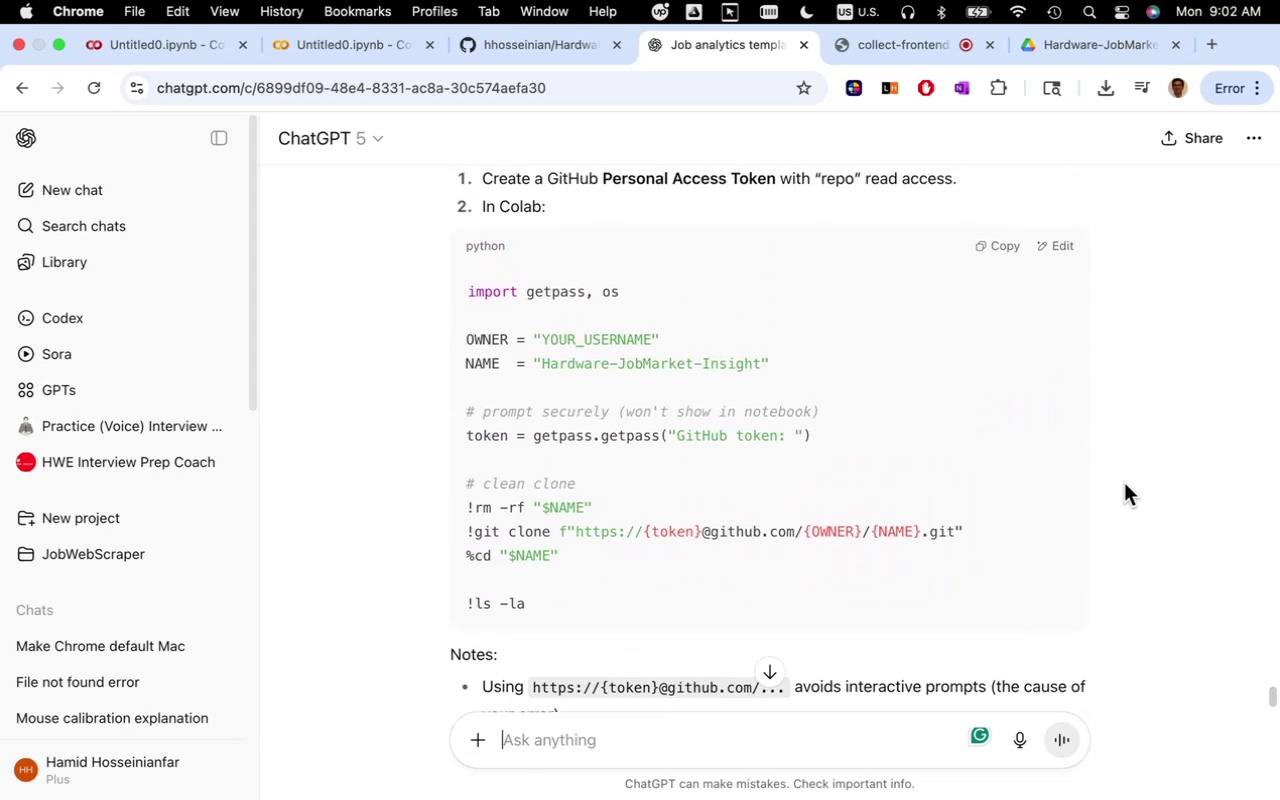 
scroll: coordinate [1124, 484], scroll_direction: up, amount: 3.0
 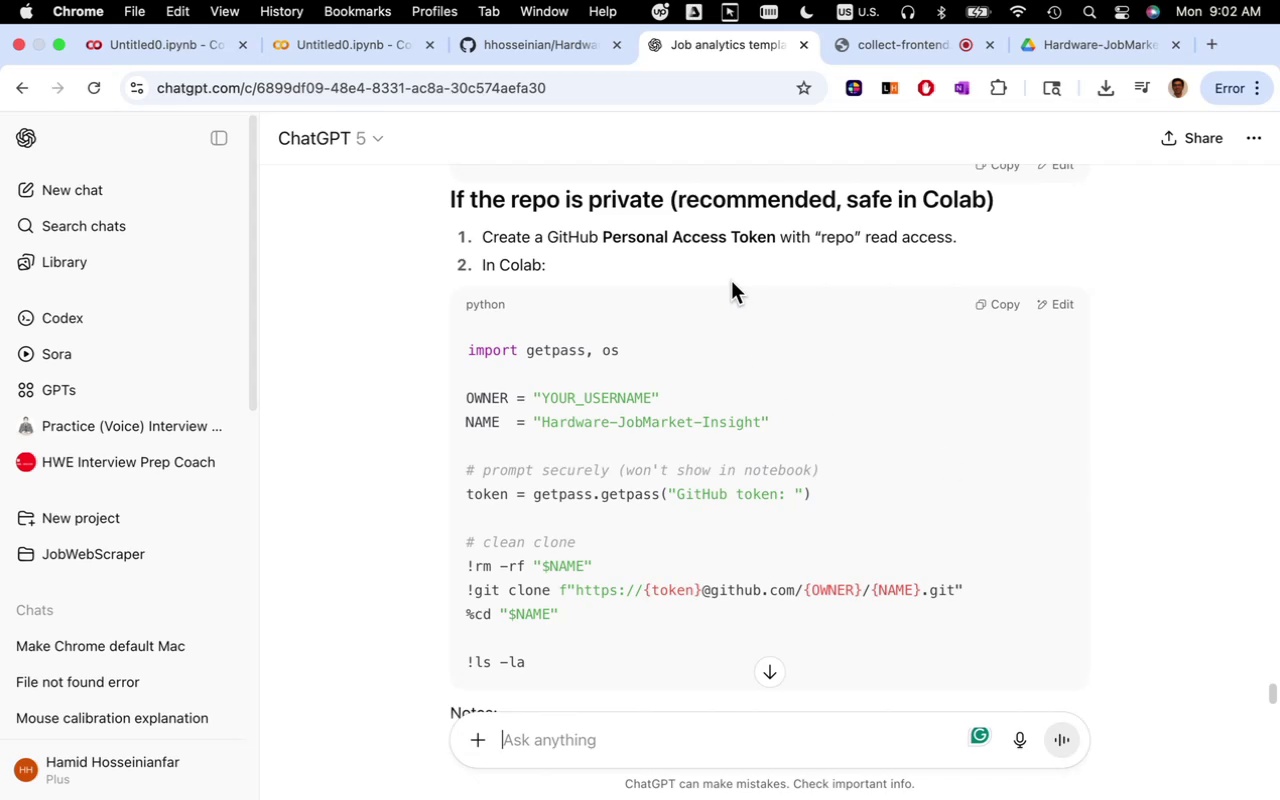 
wait(10.44)
 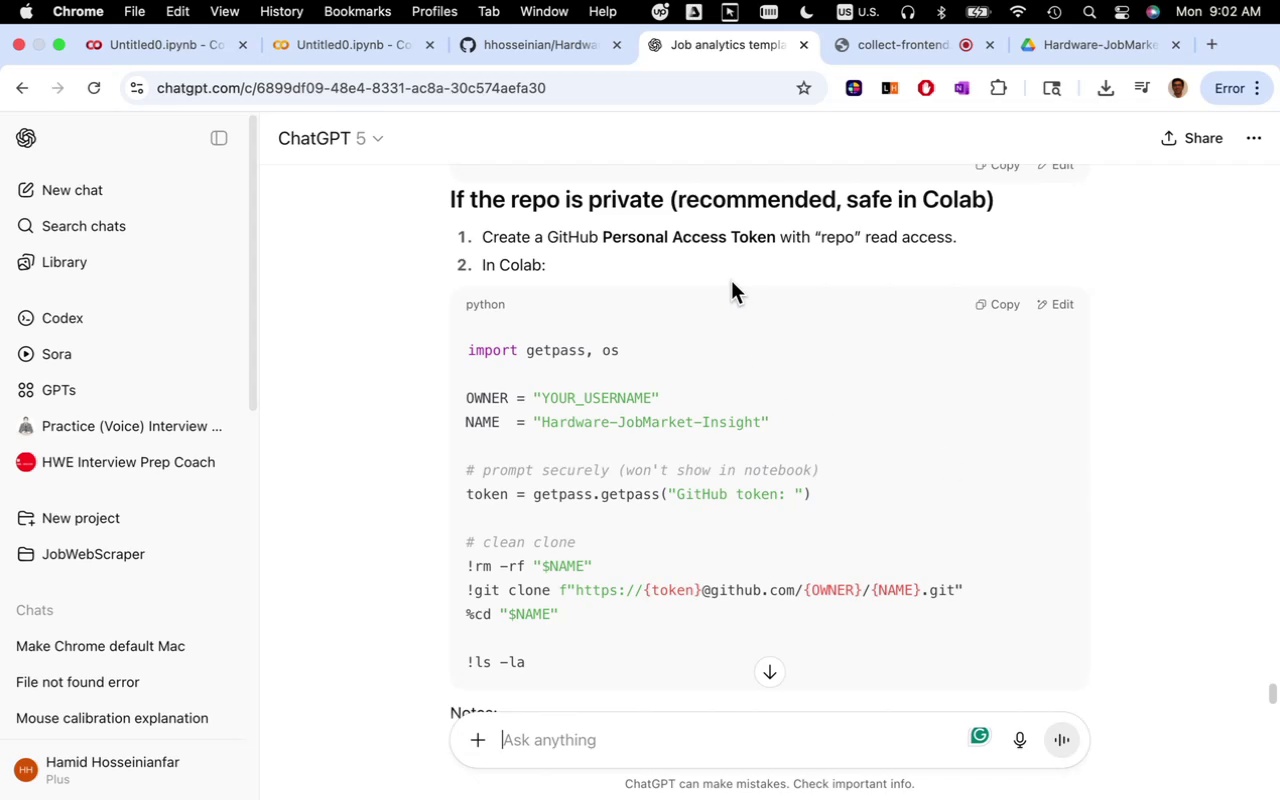 
scroll: coordinate [741, 383], scroll_direction: down, amount: 2.0
 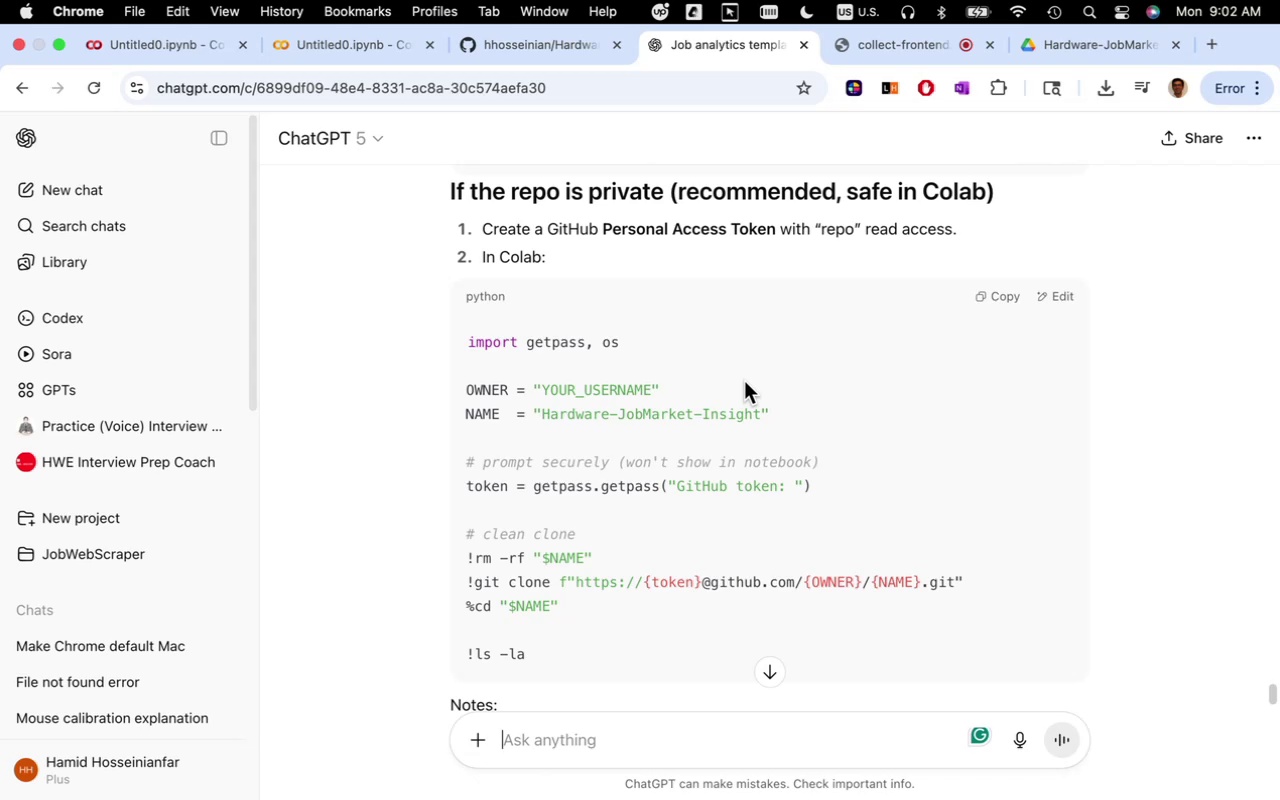 
wait(6.08)
 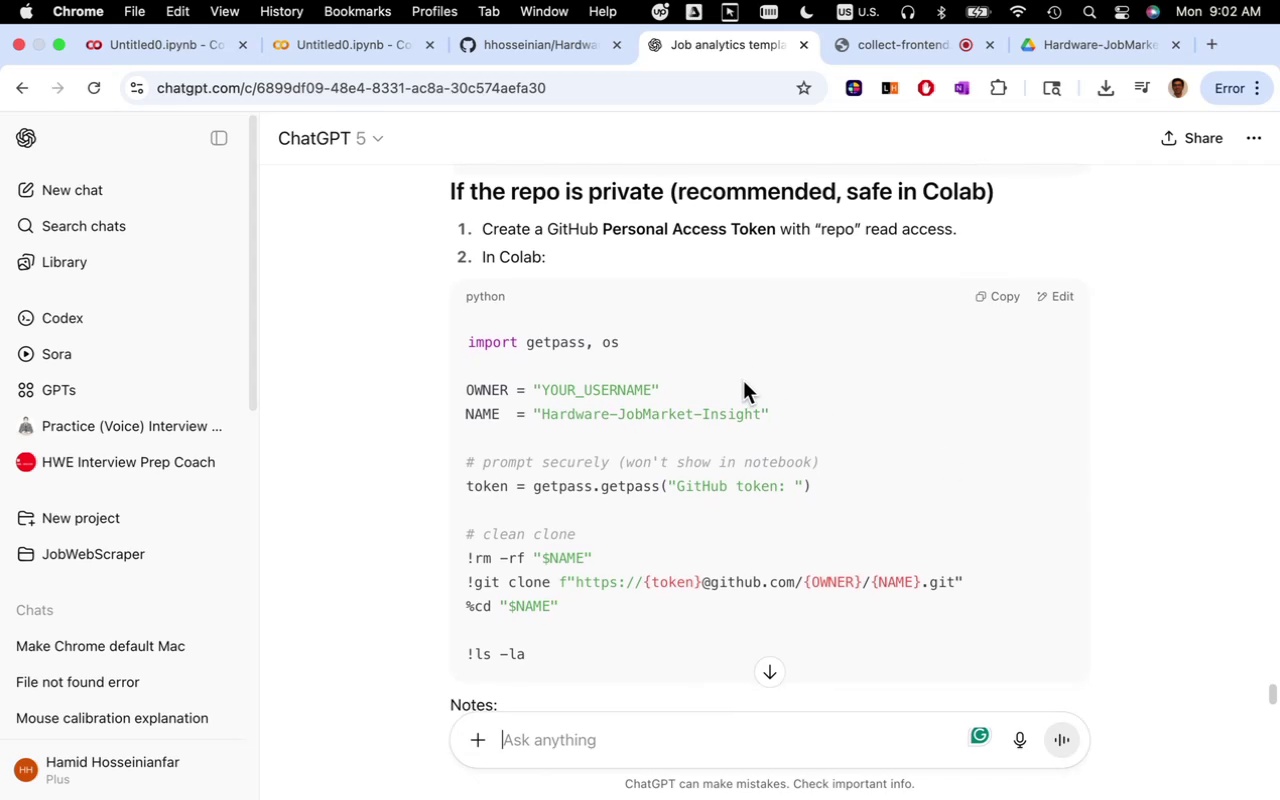 
scroll: coordinate [812, 430], scroll_direction: down, amount: 15.0
 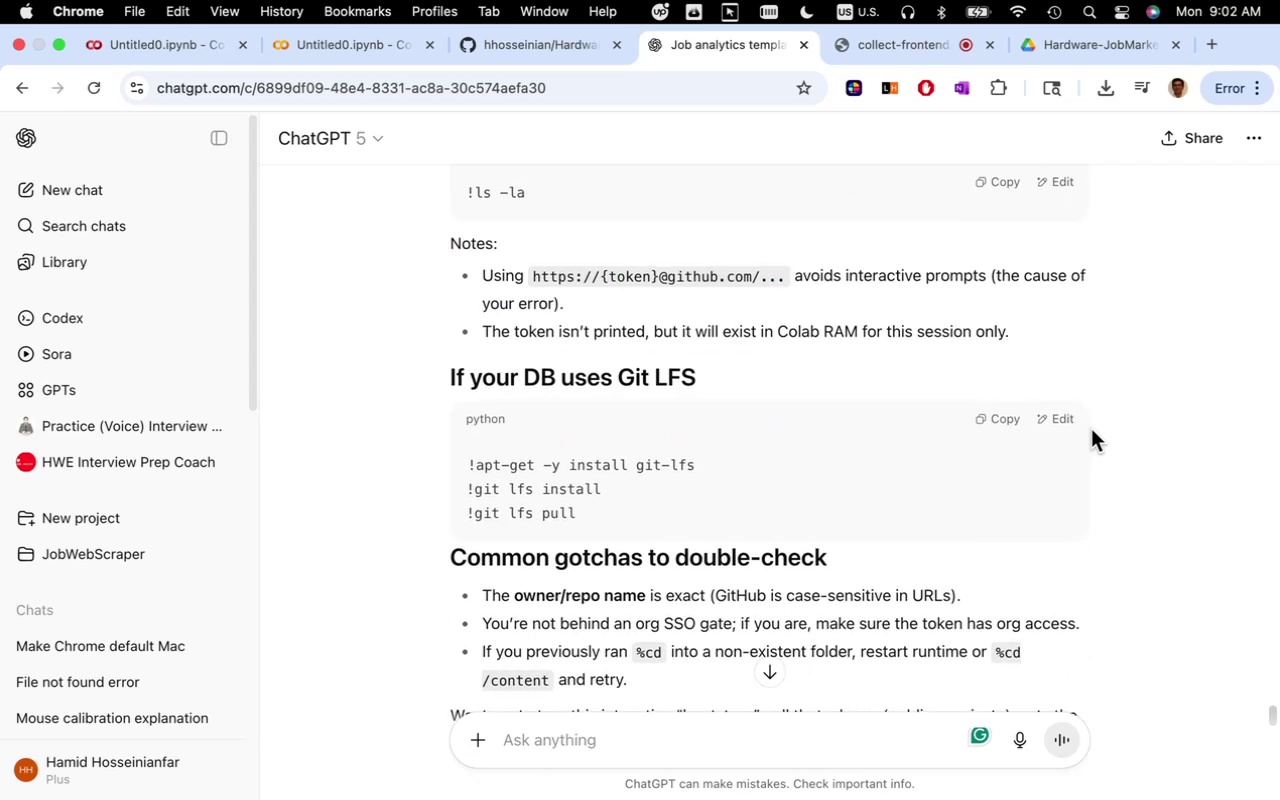 
wait(8.79)
 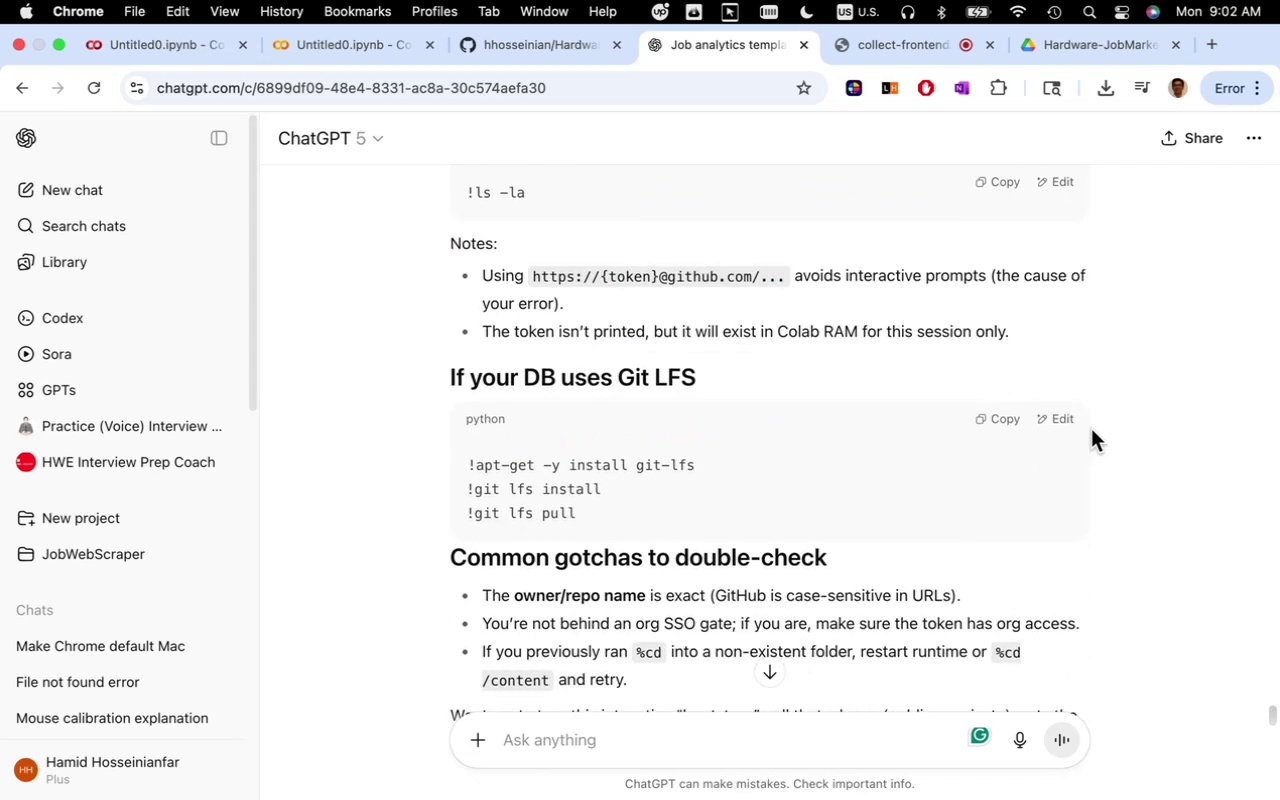 
scroll: coordinate [1137, 430], scroll_direction: down, amount: 14.0
 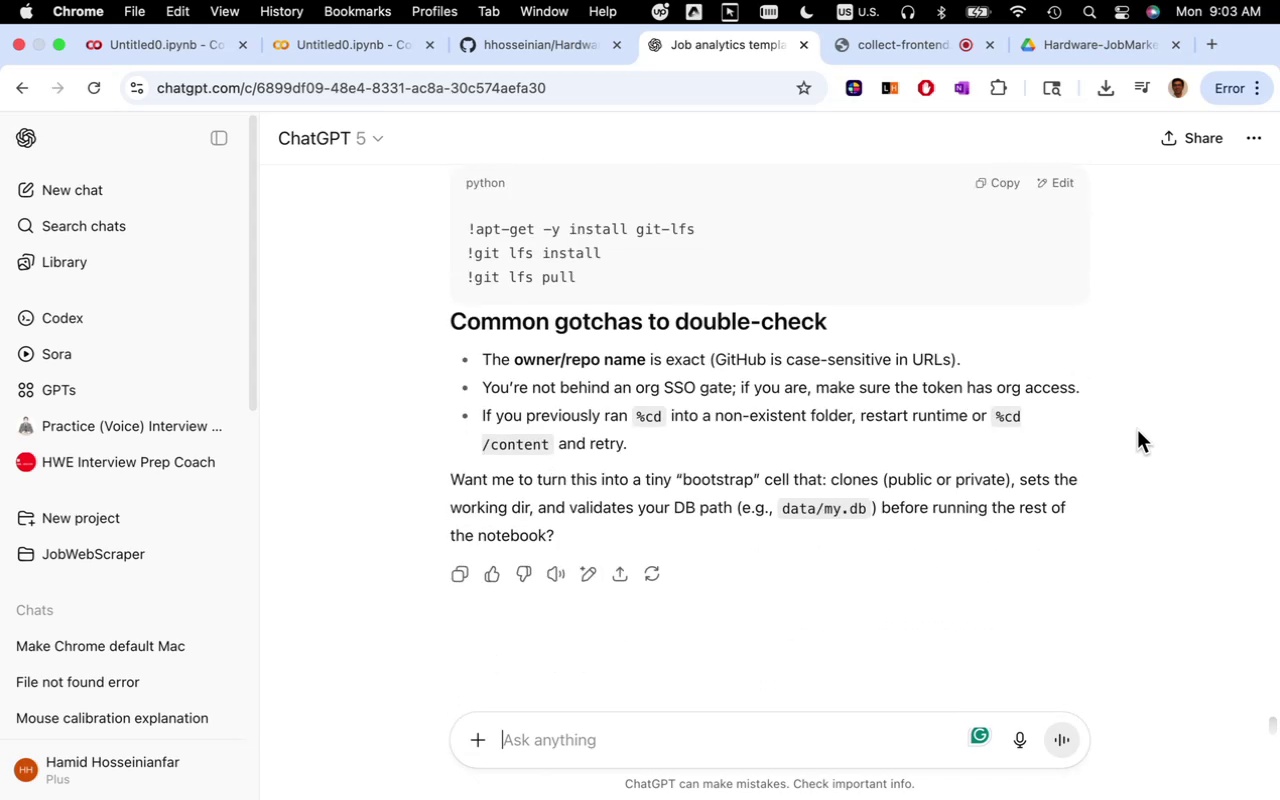 
scroll: coordinate [1135, 435], scroll_direction: up, amount: 30.0
 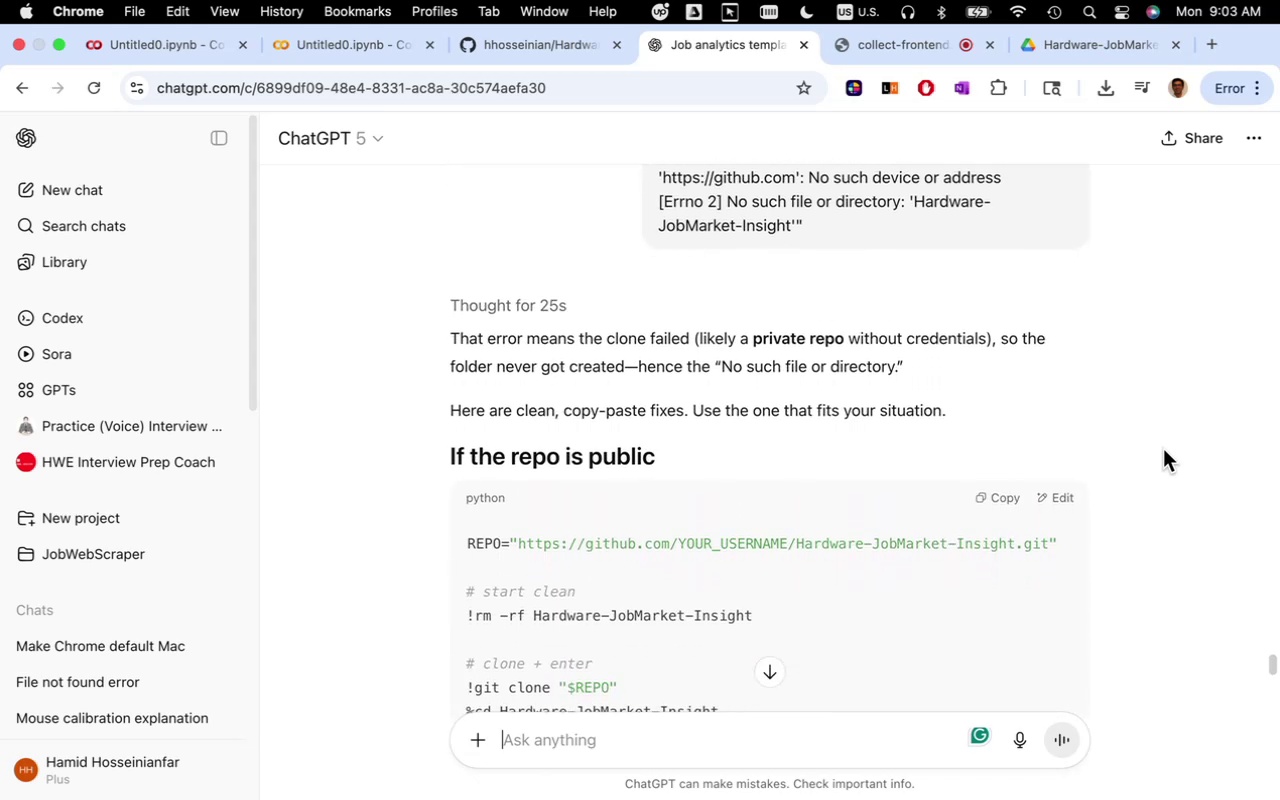 
scroll: coordinate [1156, 469], scroll_direction: down, amount: 18.0
 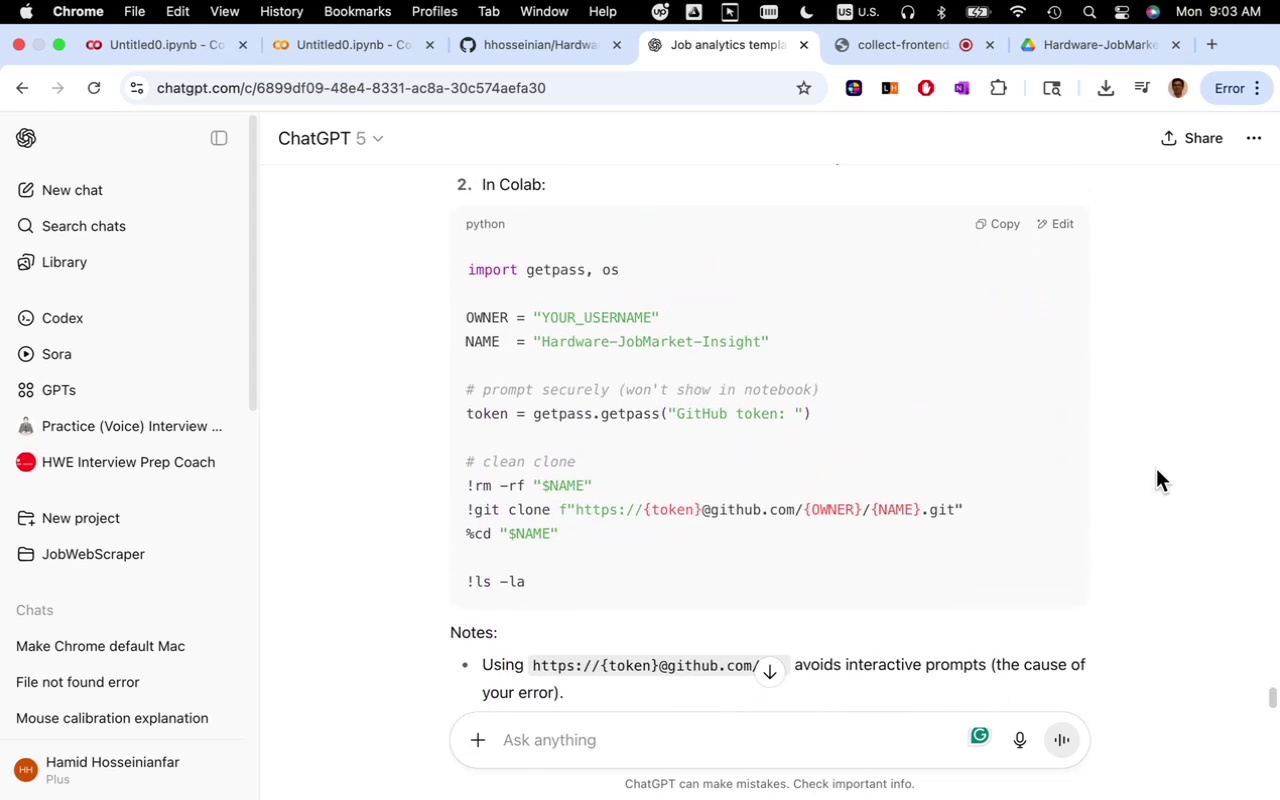 
scroll: coordinate [1157, 469], scroll_direction: up, amount: 5.0
 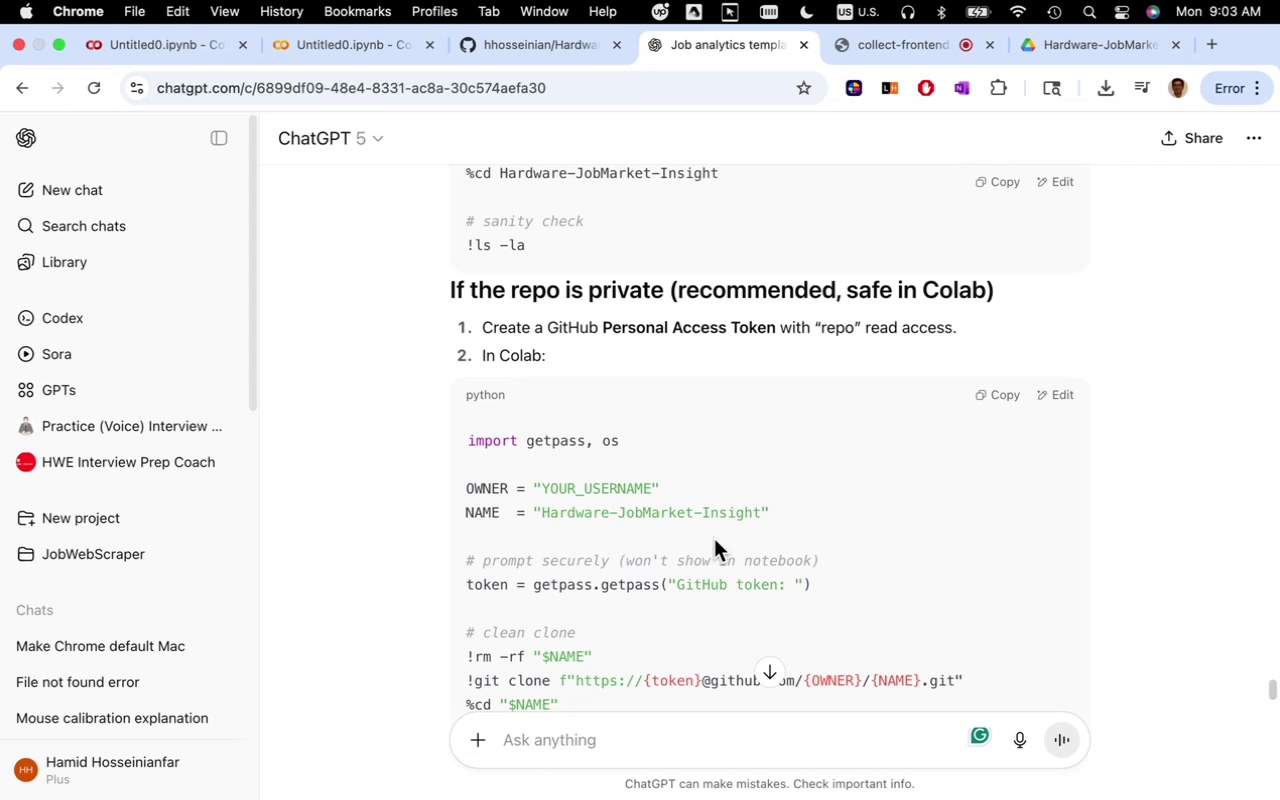 
wait(7.87)
 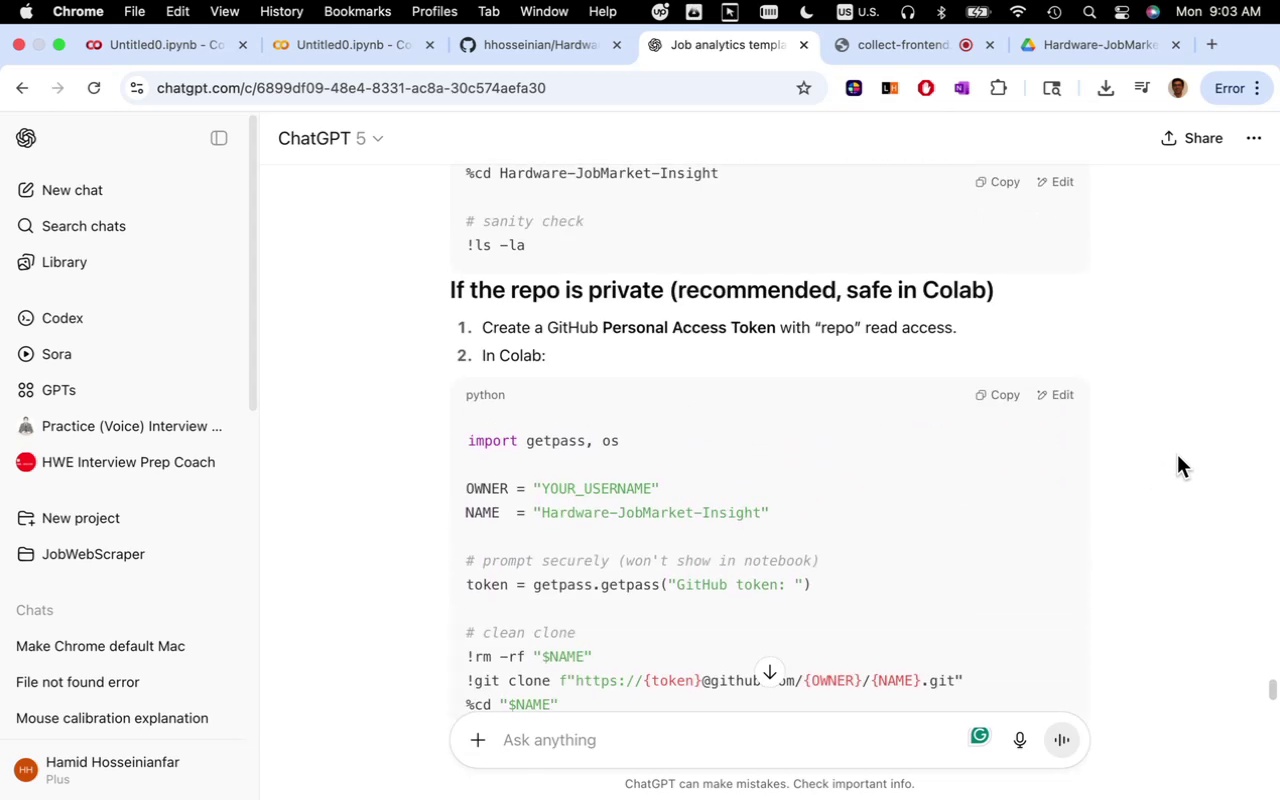 
scroll: coordinate [727, 536], scroll_direction: down, amount: 11.0
 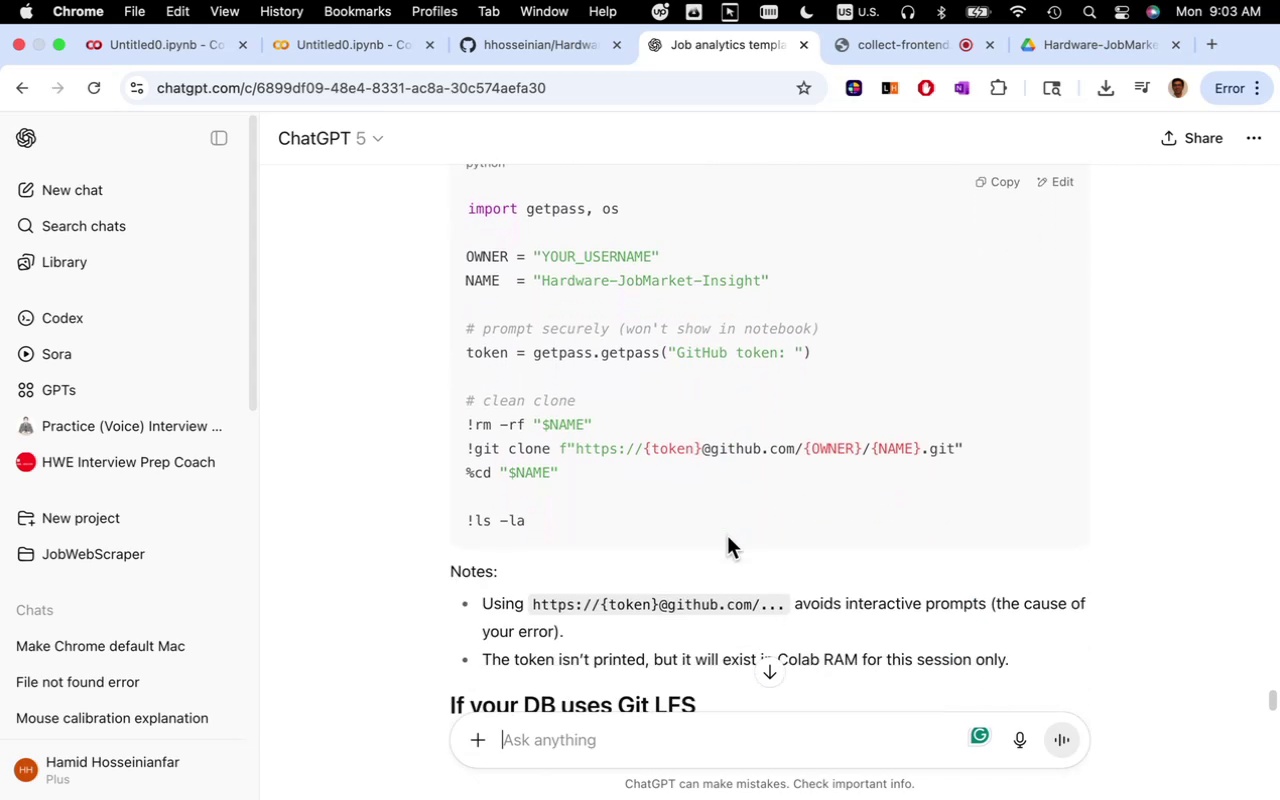 
scroll: coordinate [728, 536], scroll_direction: up, amount: 4.0
 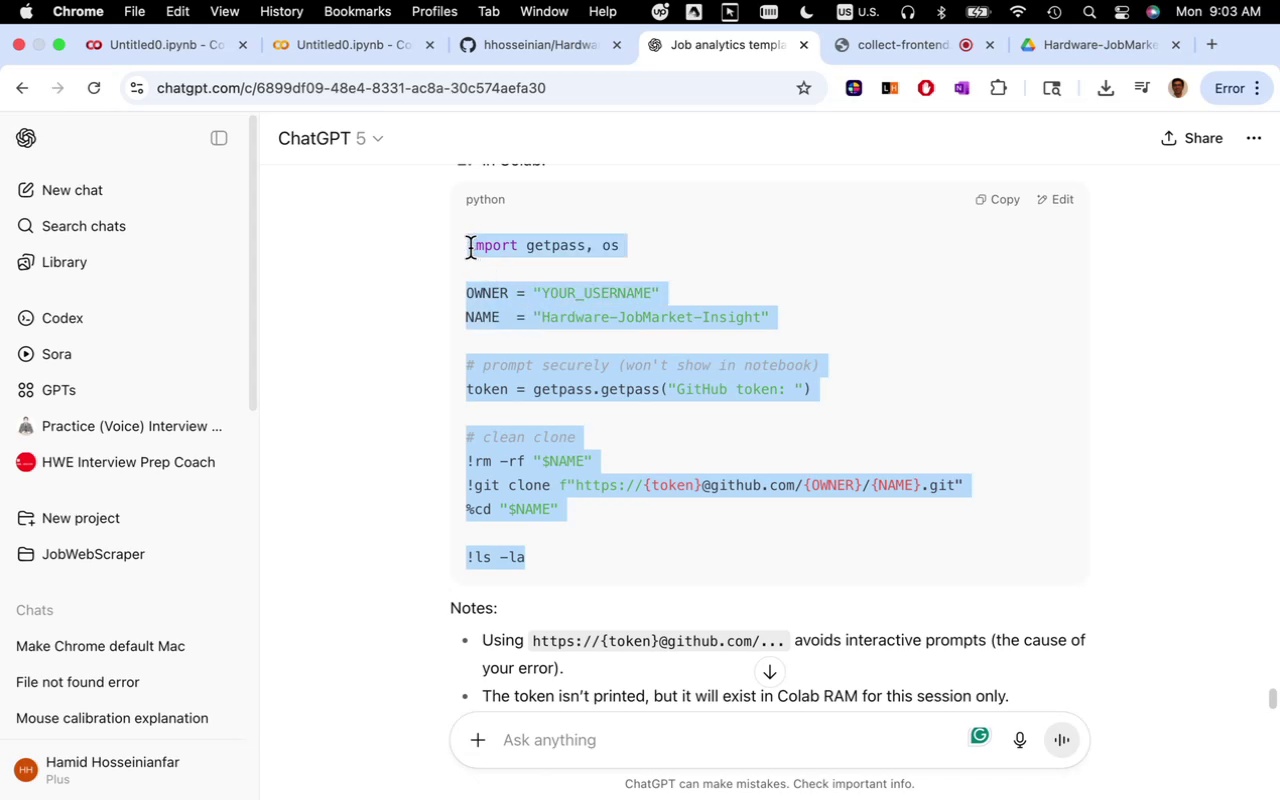 
wait(7.2)
 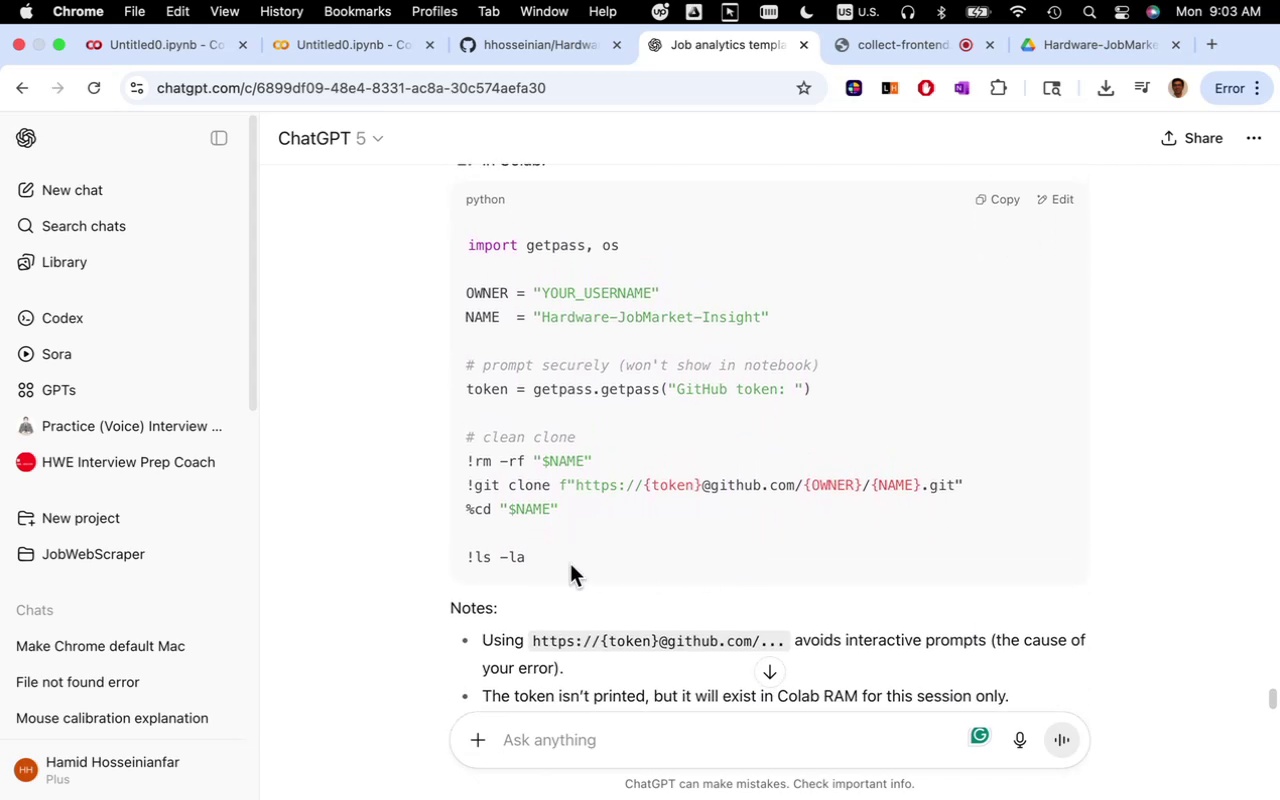 
key(Meta+CommandLeft)
 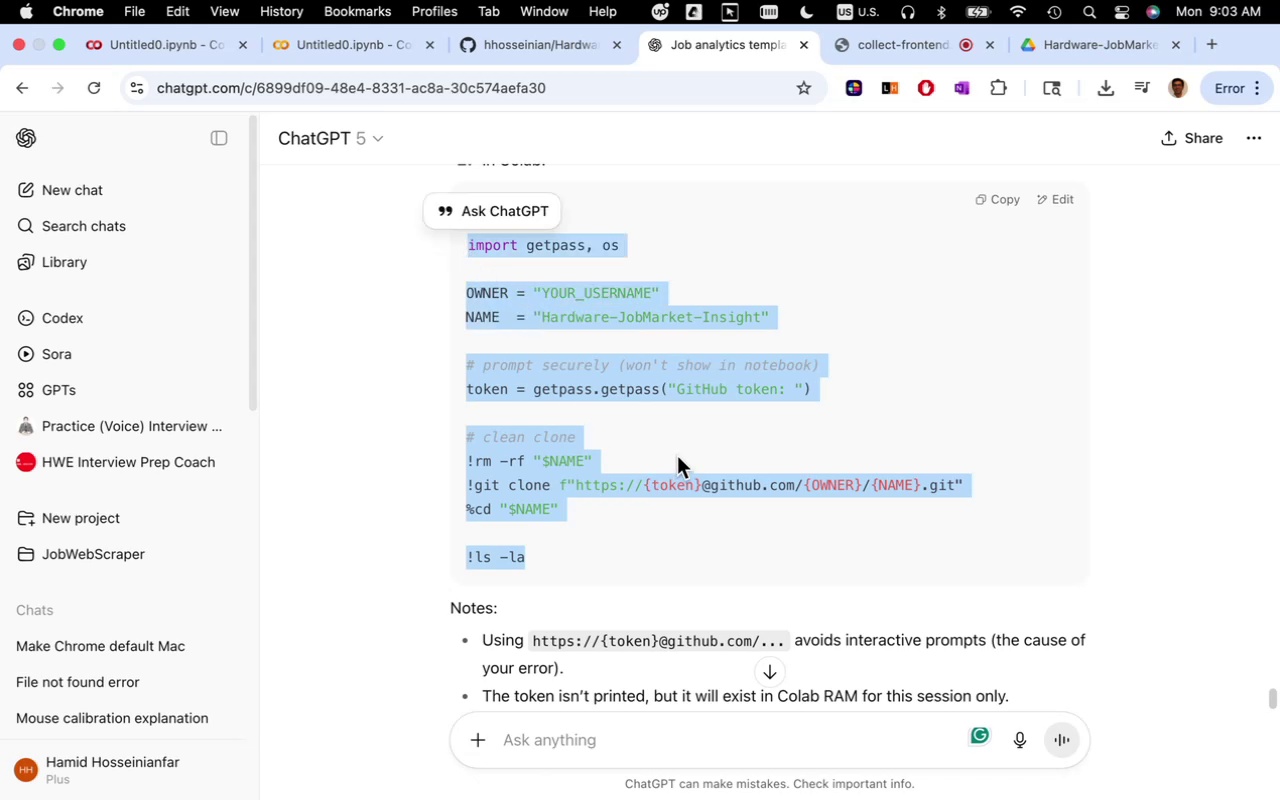 
key(Meta+C)
 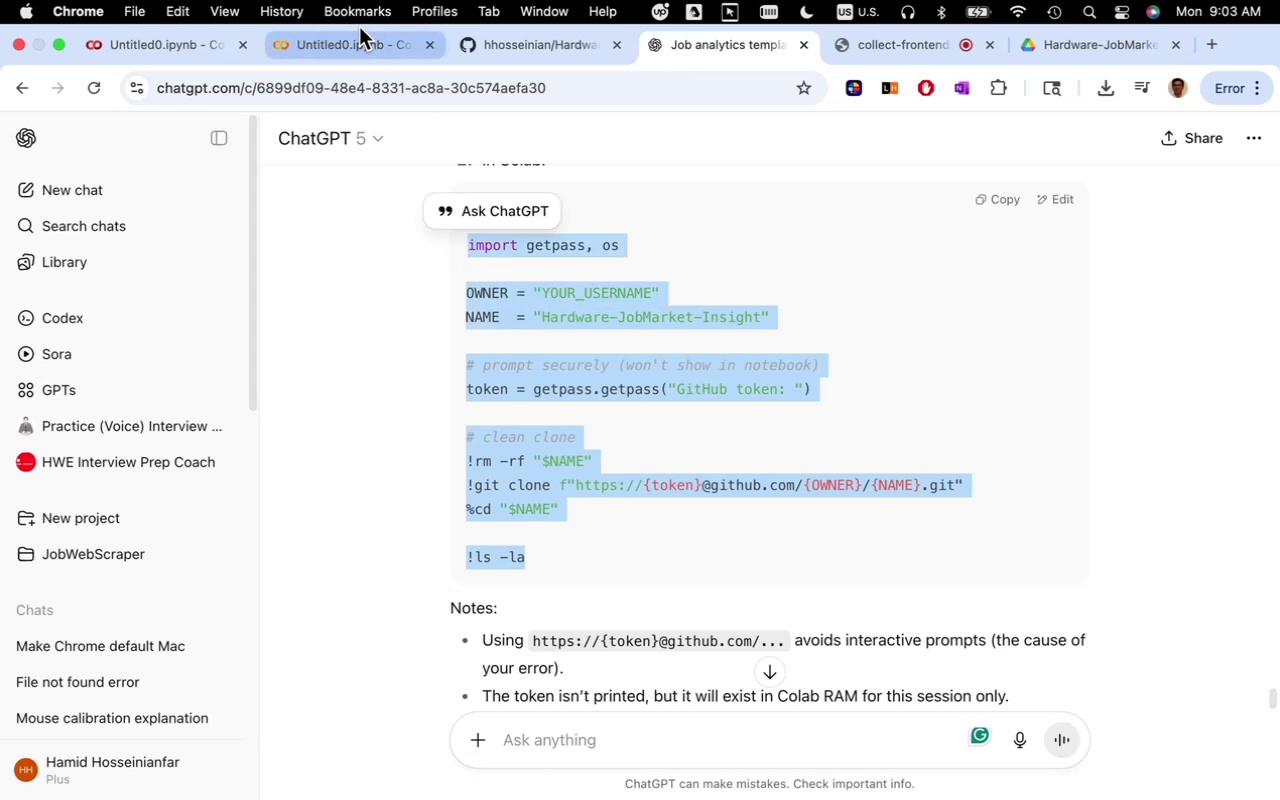 
left_click([360, 37])
 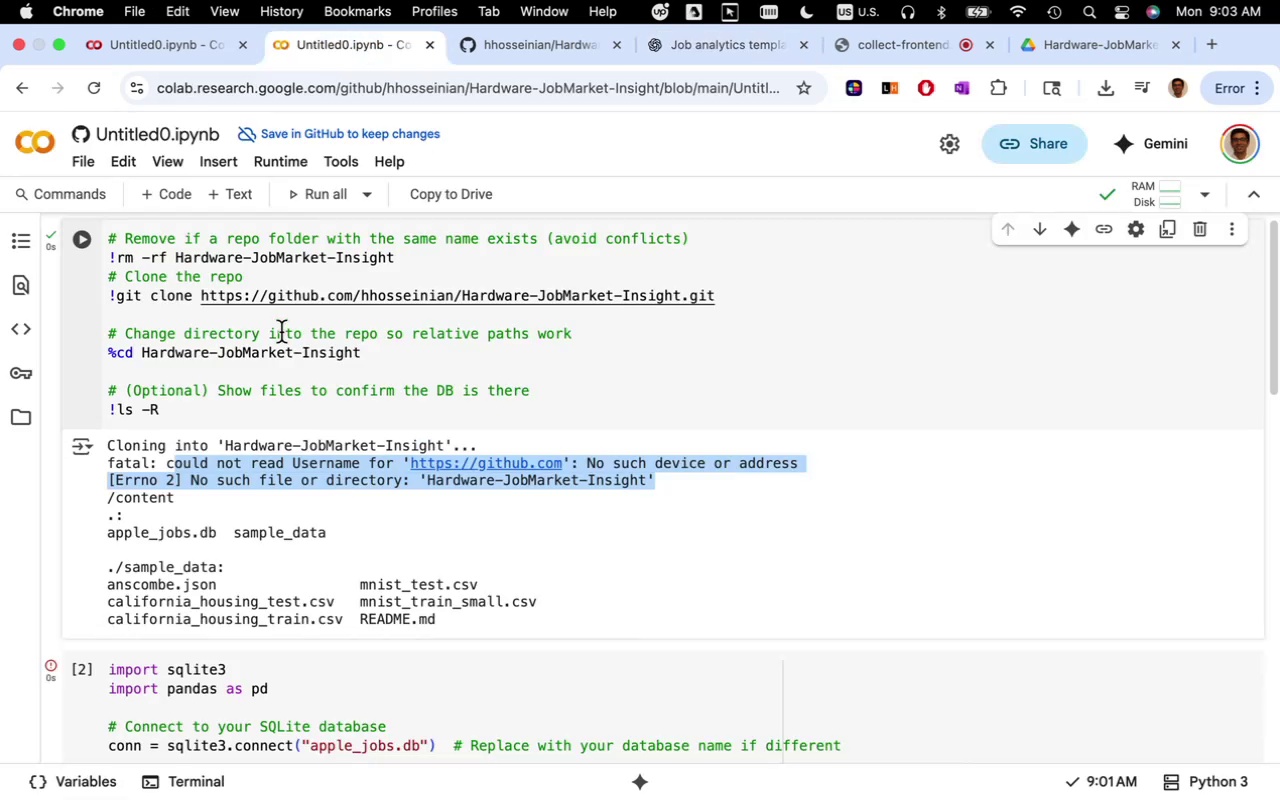 
scroll: coordinate [250, 395], scroll_direction: up, amount: 40.0
 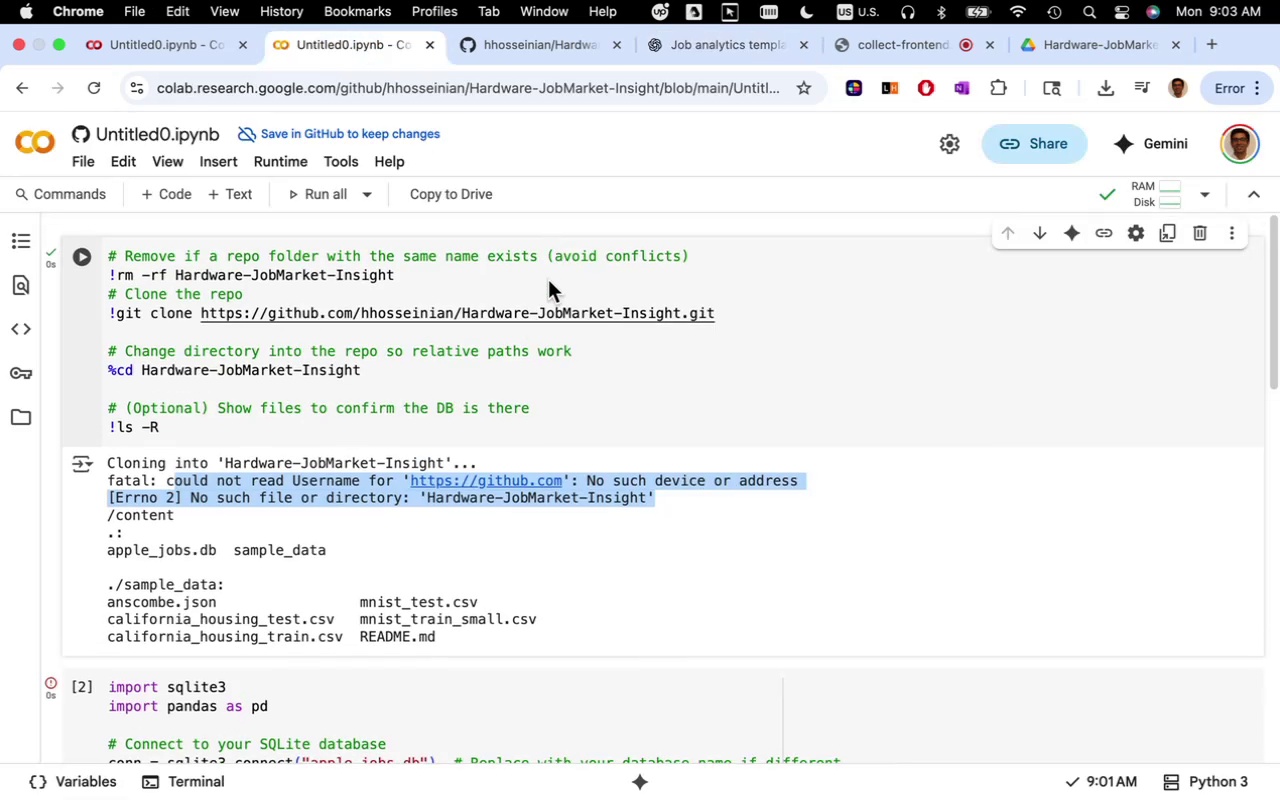 
left_click([582, 401])
 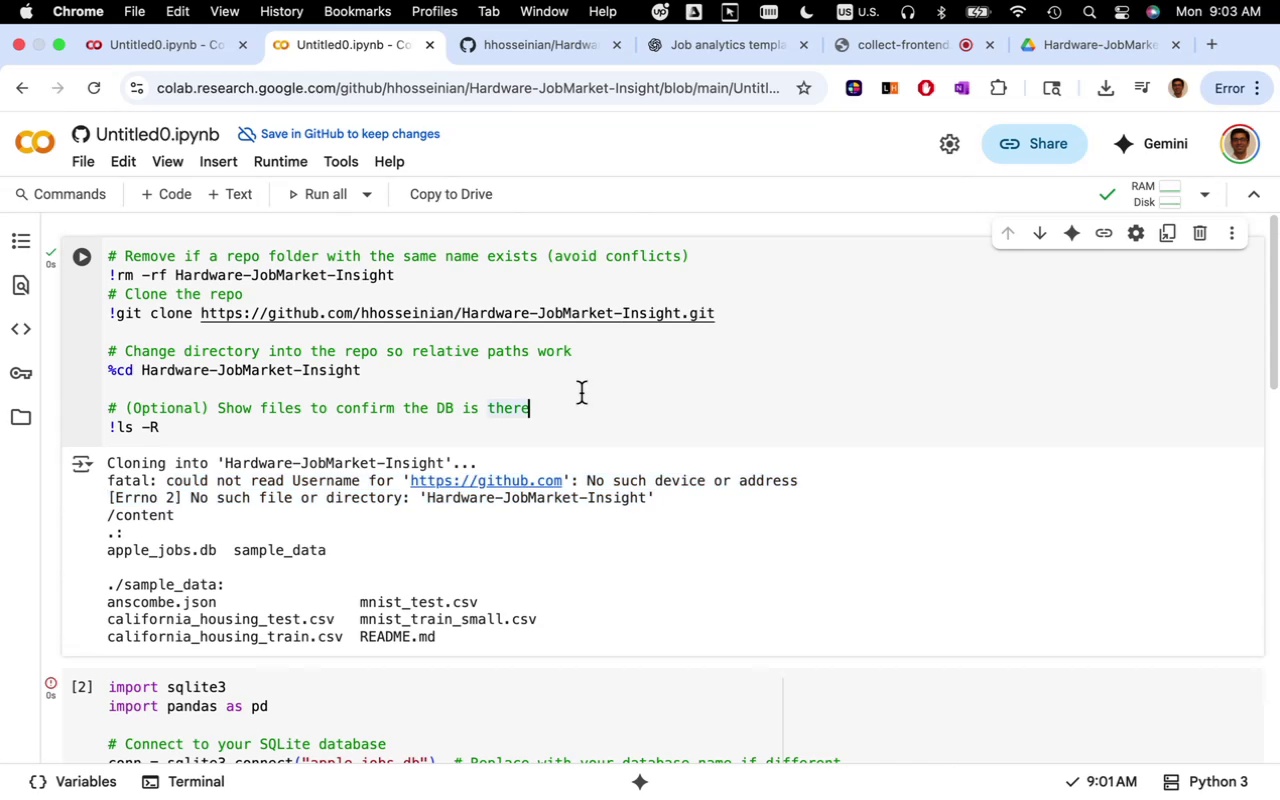 
left_click([581, 393])
 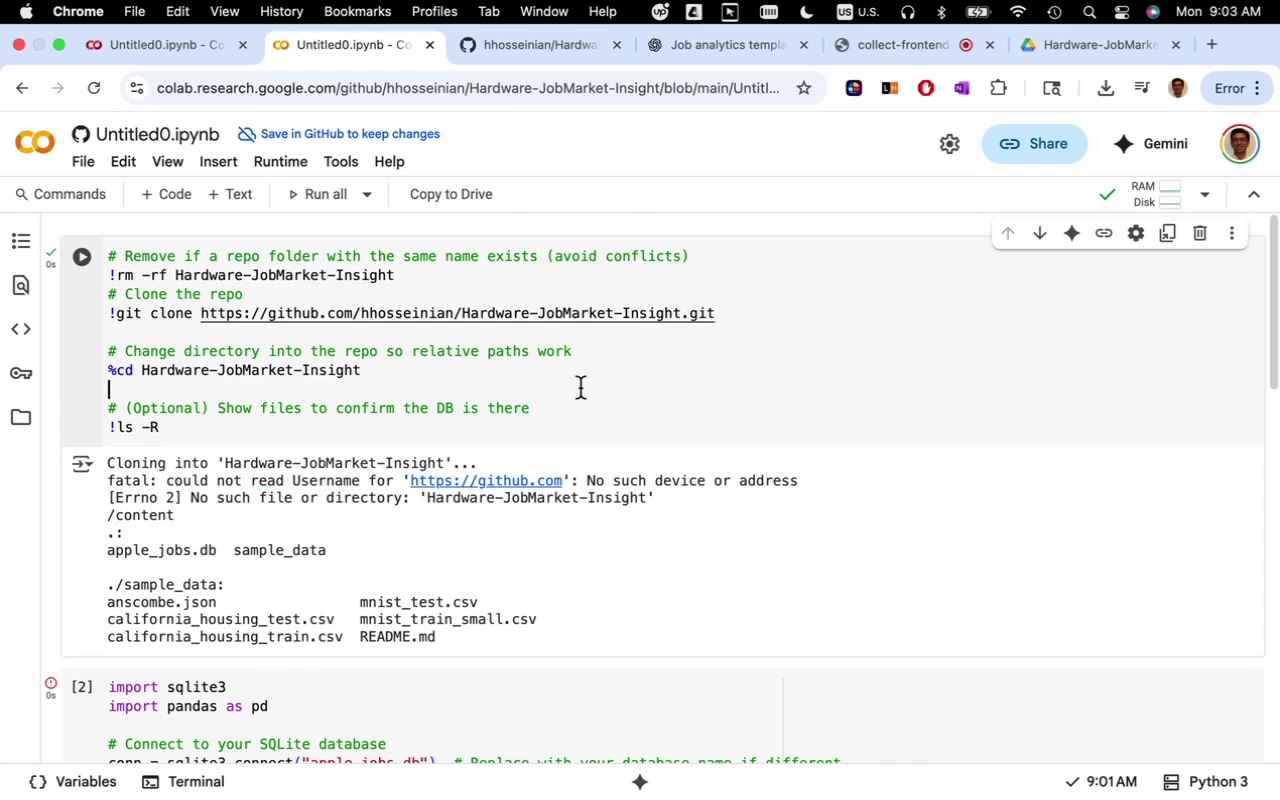 
left_click([639, 293])
 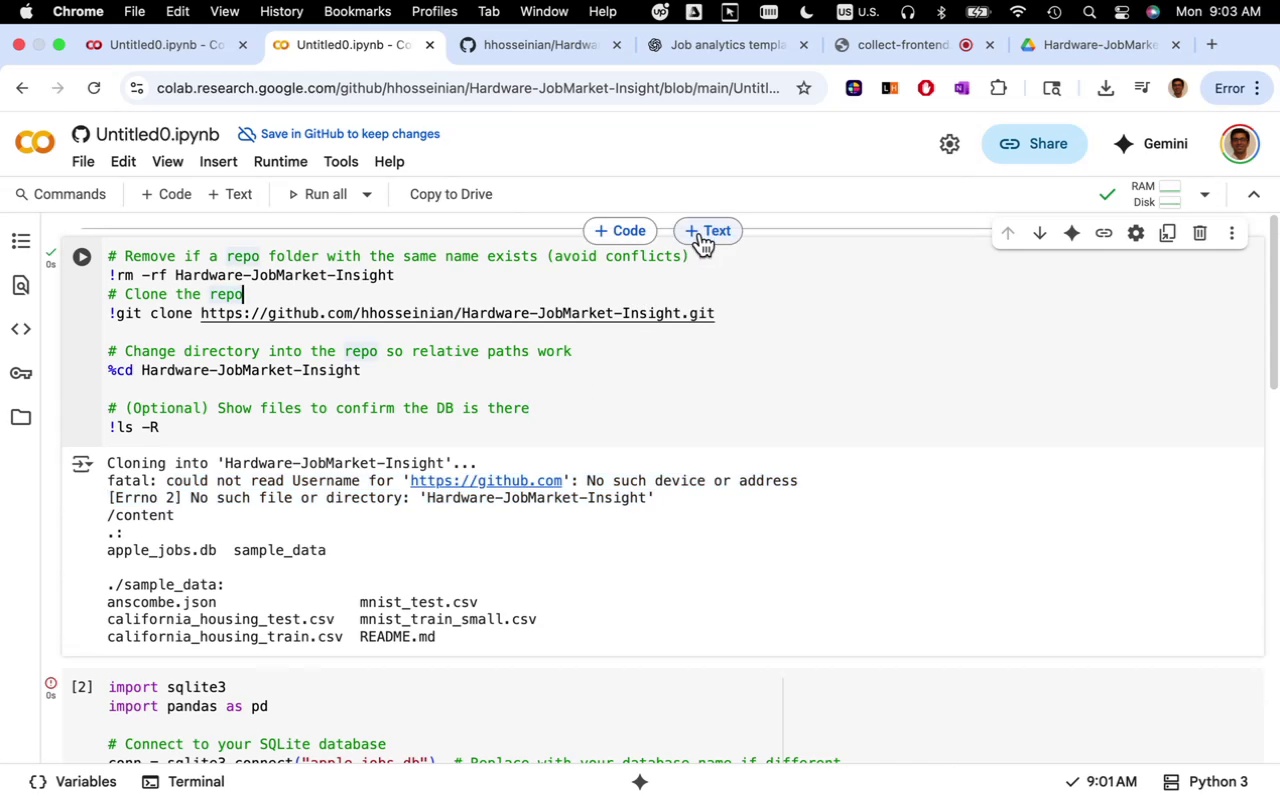 
left_click([599, 232])
 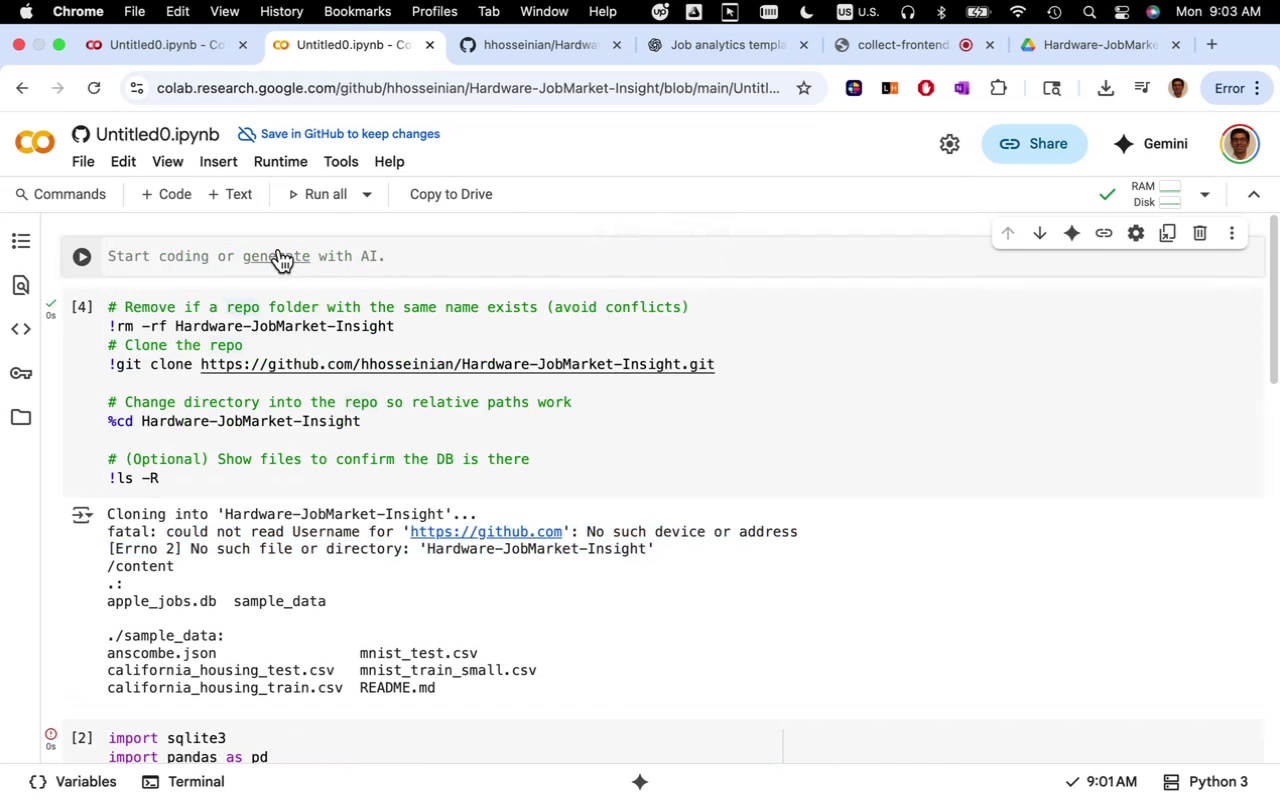 
left_click([398, 265])
 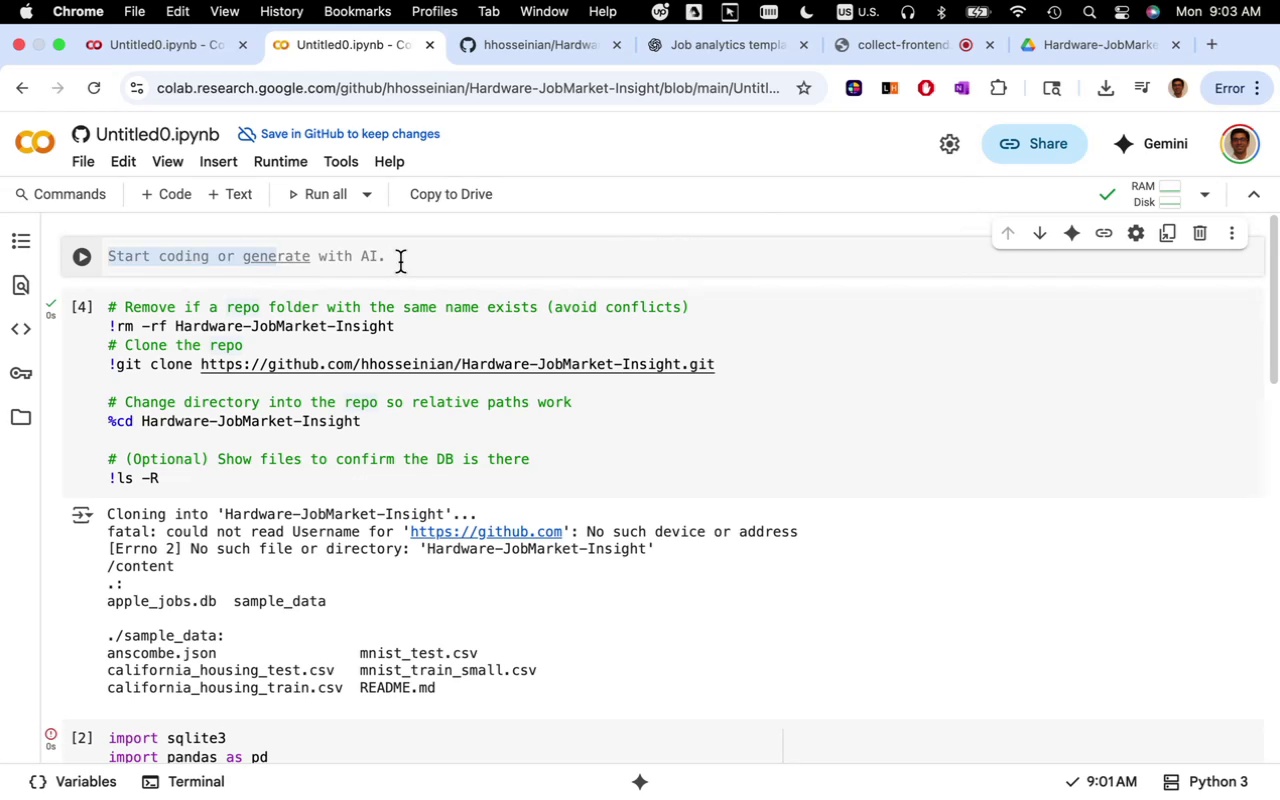 
left_click([400, 262])
 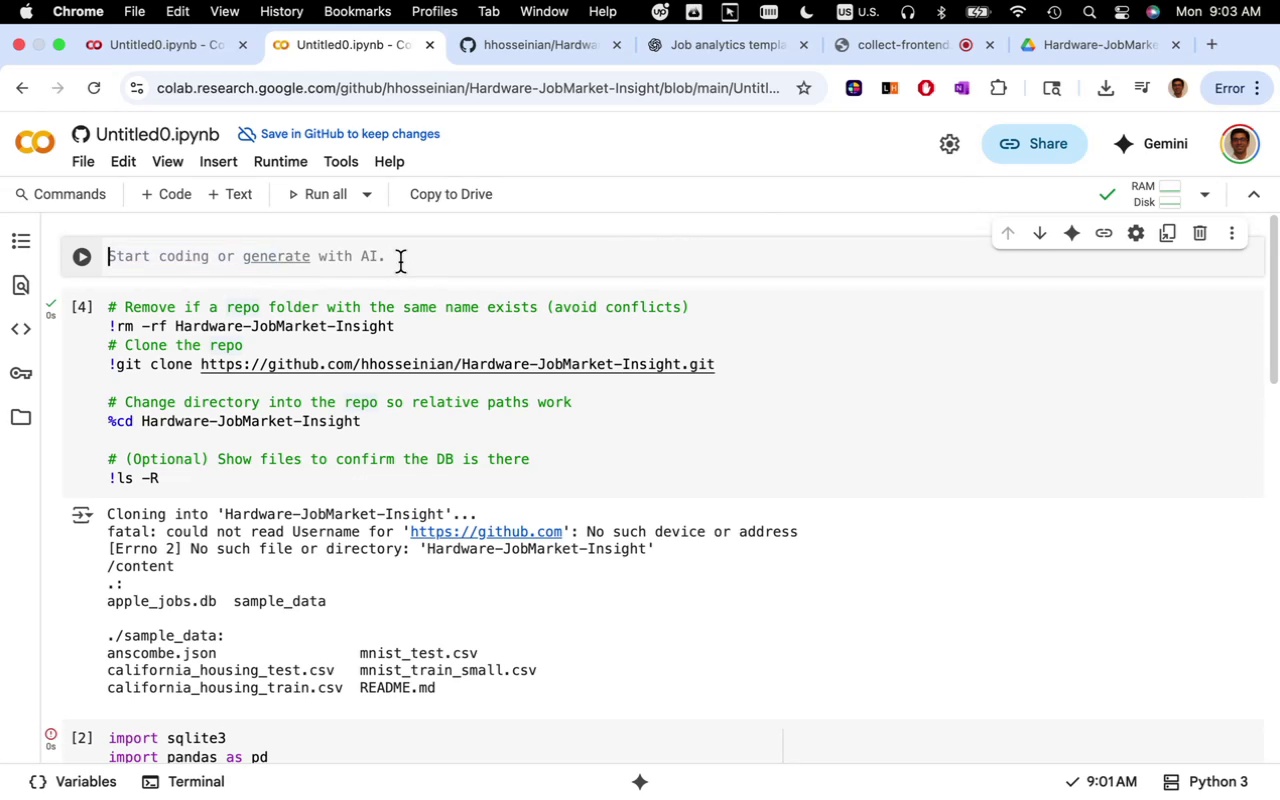 
key(Meta+V)
 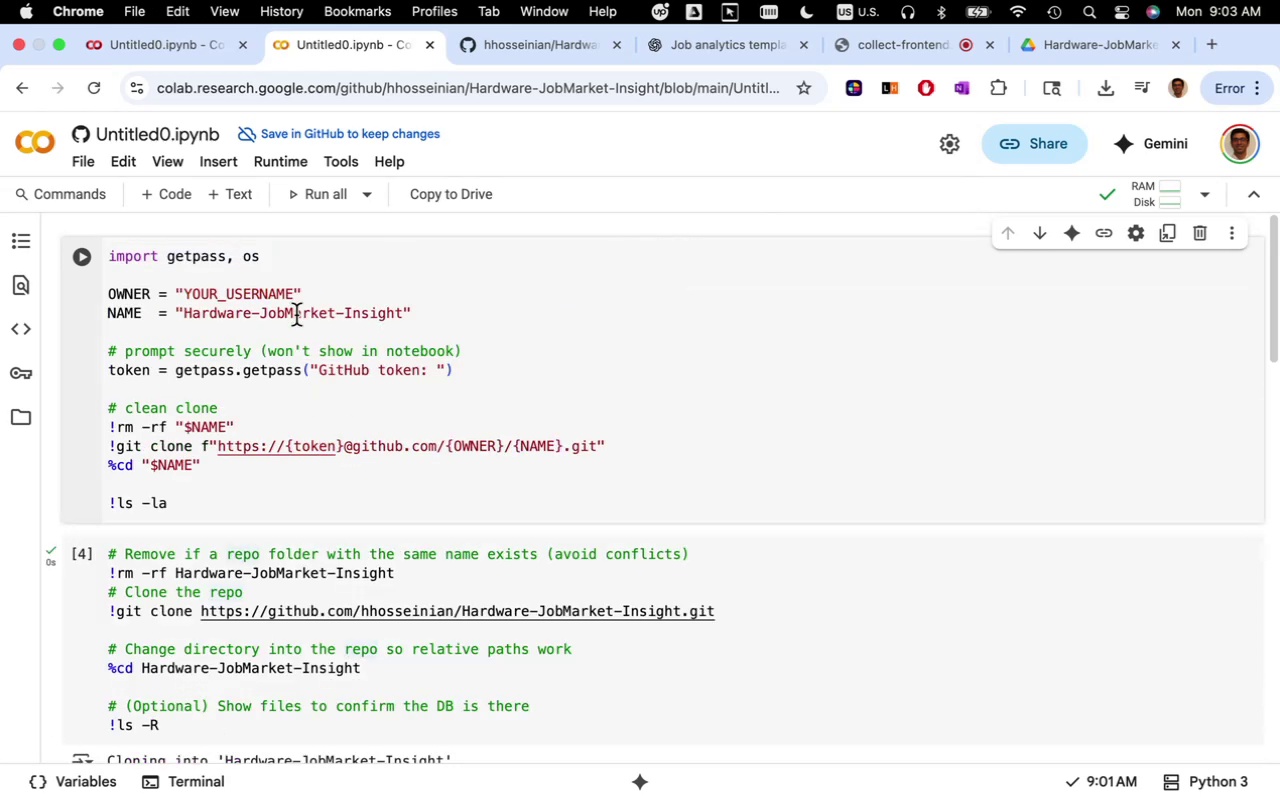 
left_click_drag(start_coordinate=[292, 289], to_coordinate=[186, 298])
 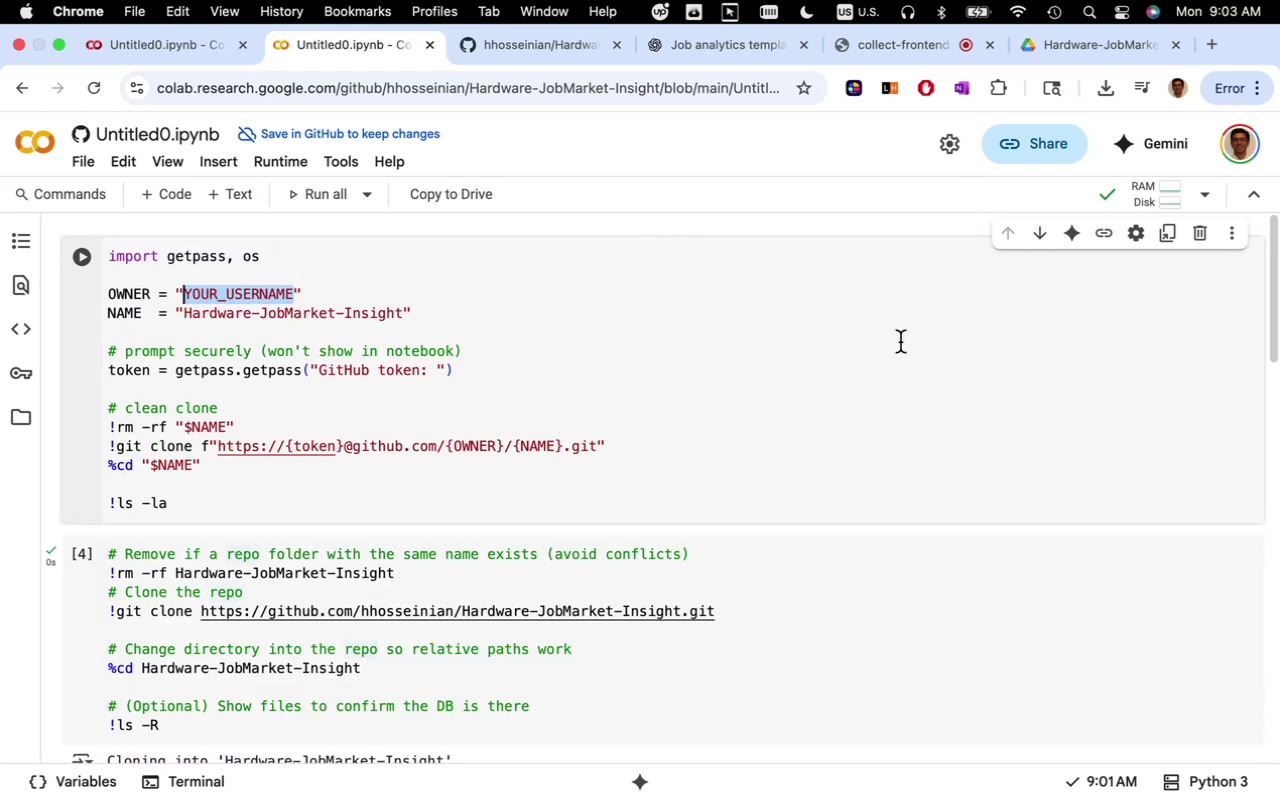 
type(hhosseinian)
 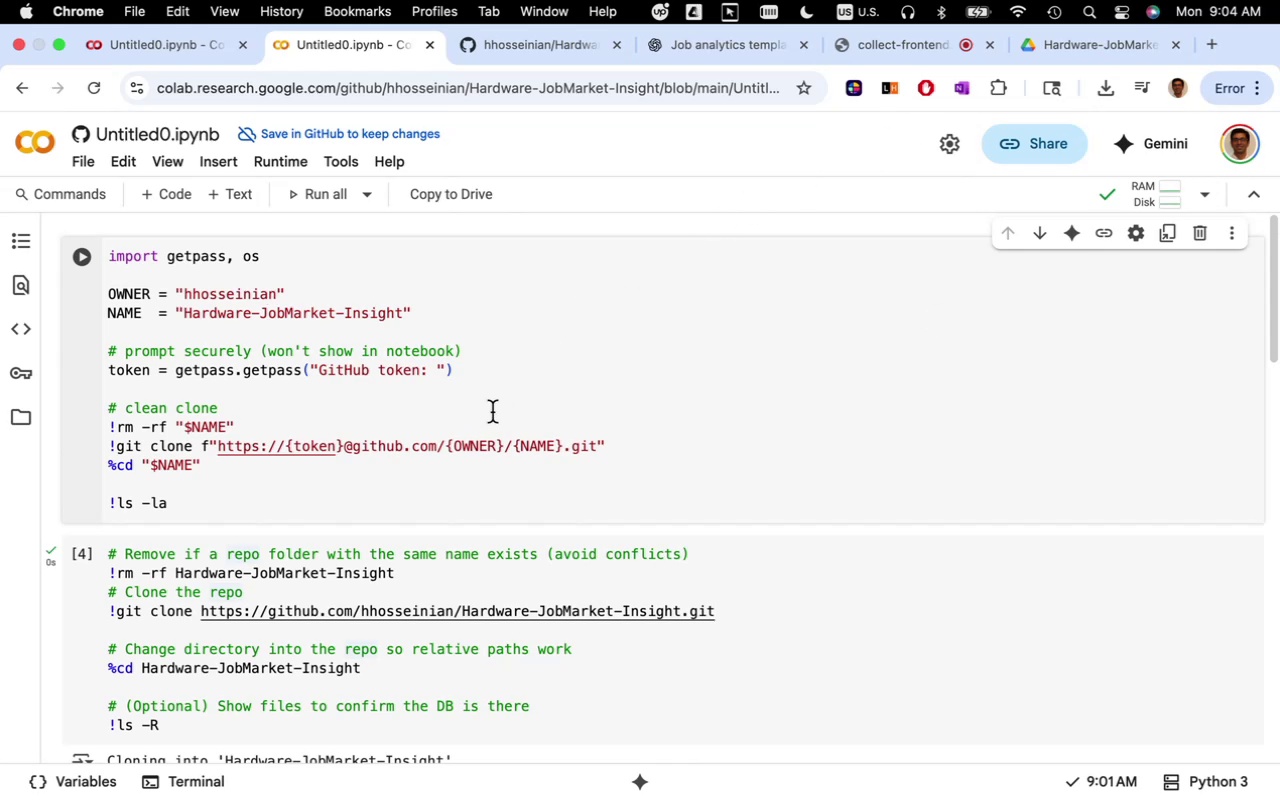 
wait(8.52)
 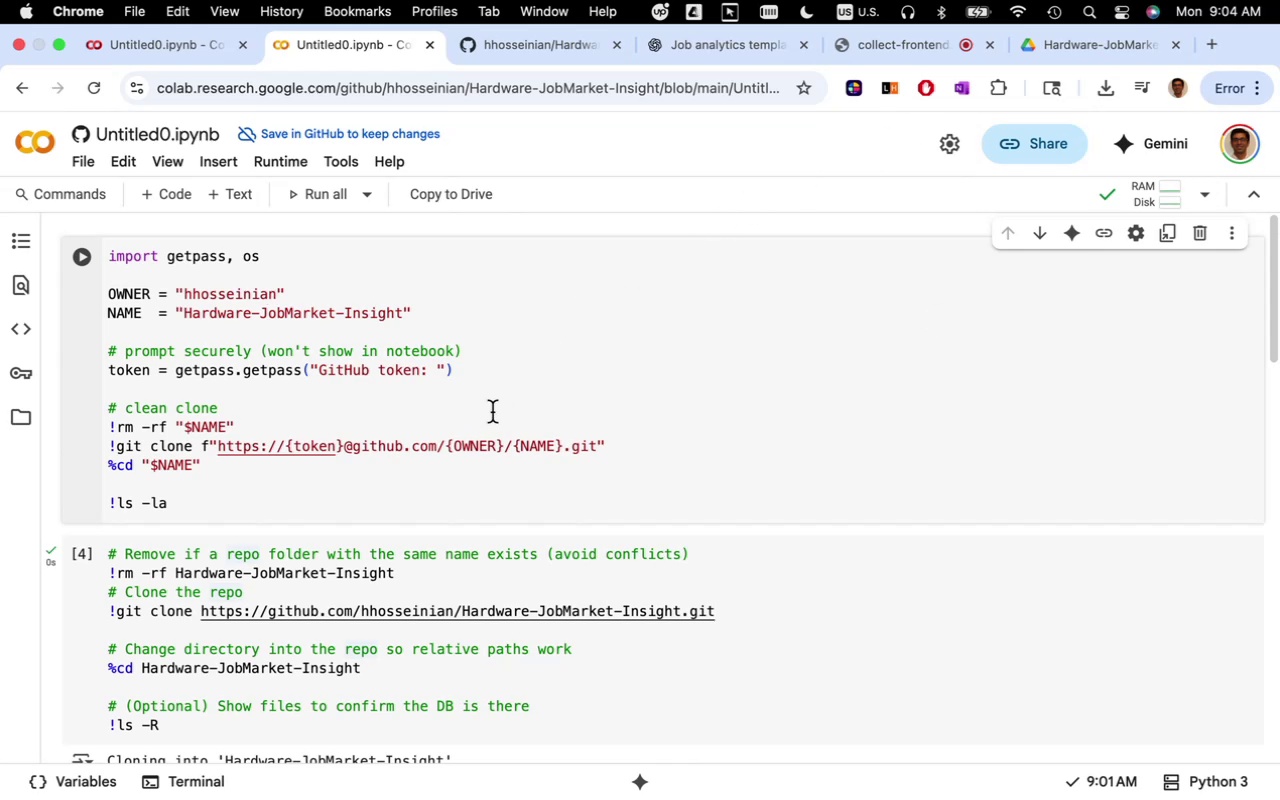 
scroll: coordinate [448, 384], scroll_direction: down, amount: 6.0
 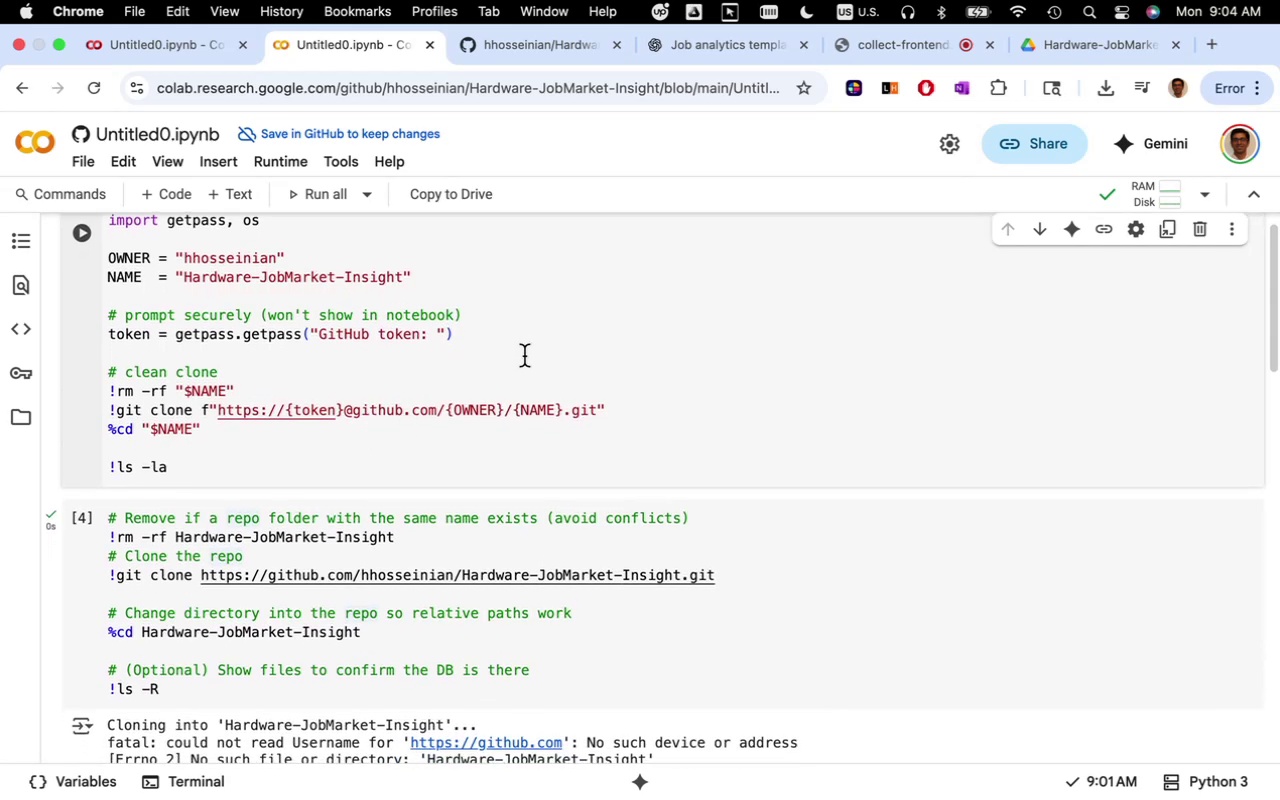 
wait(13.23)
 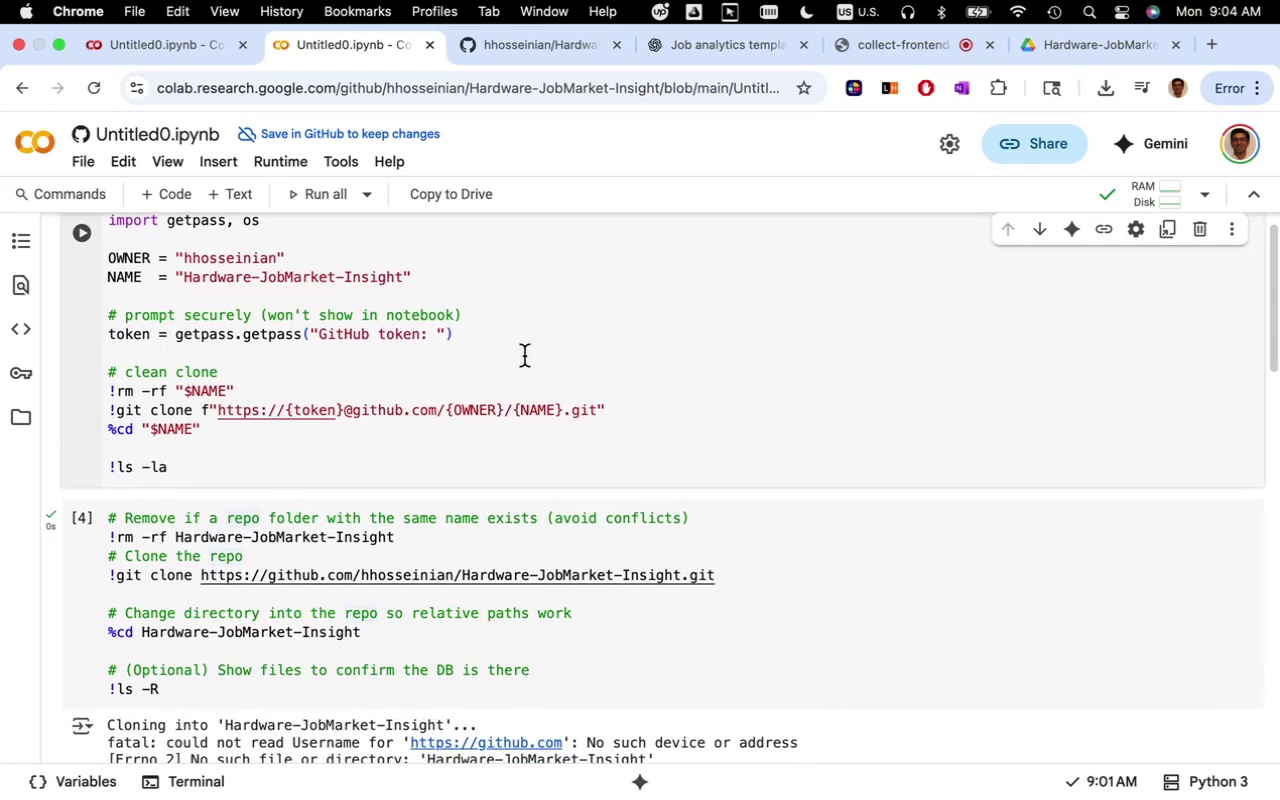 
left_click([84, 233])
 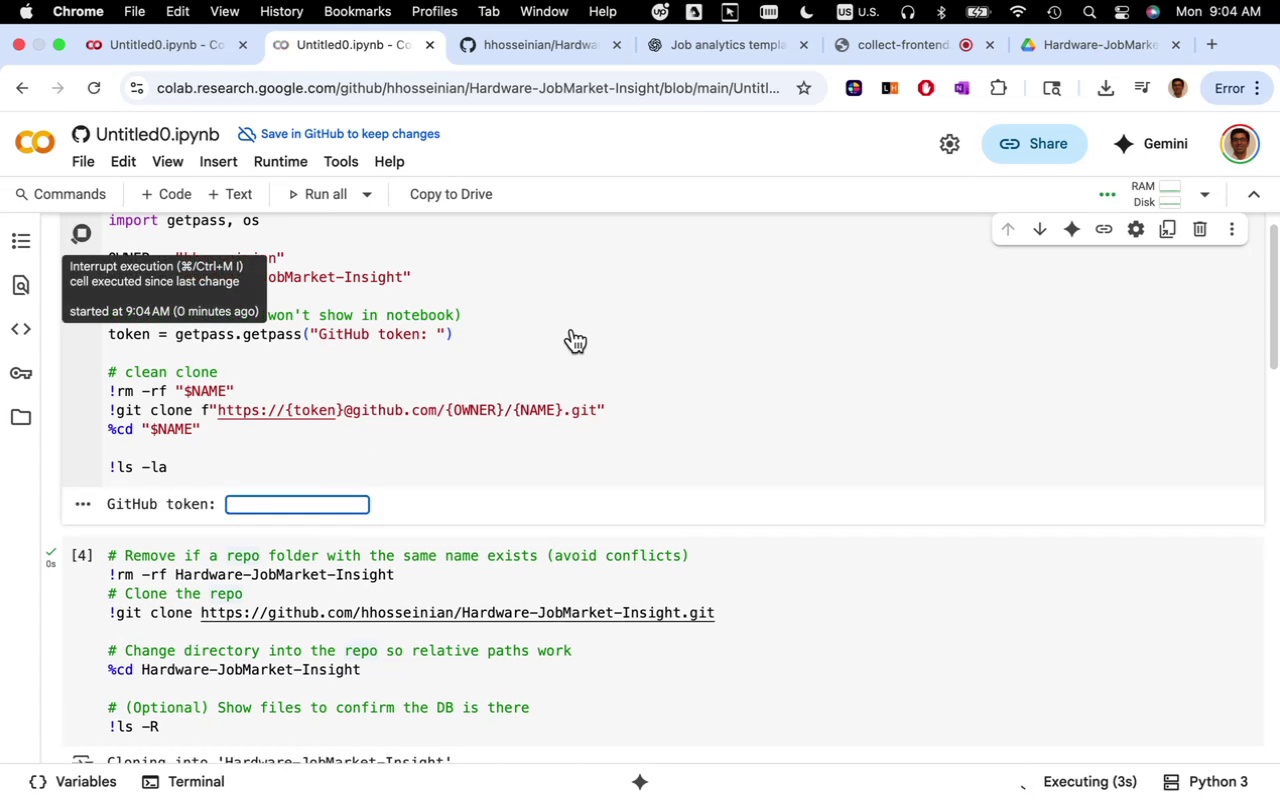 
wait(9.17)
 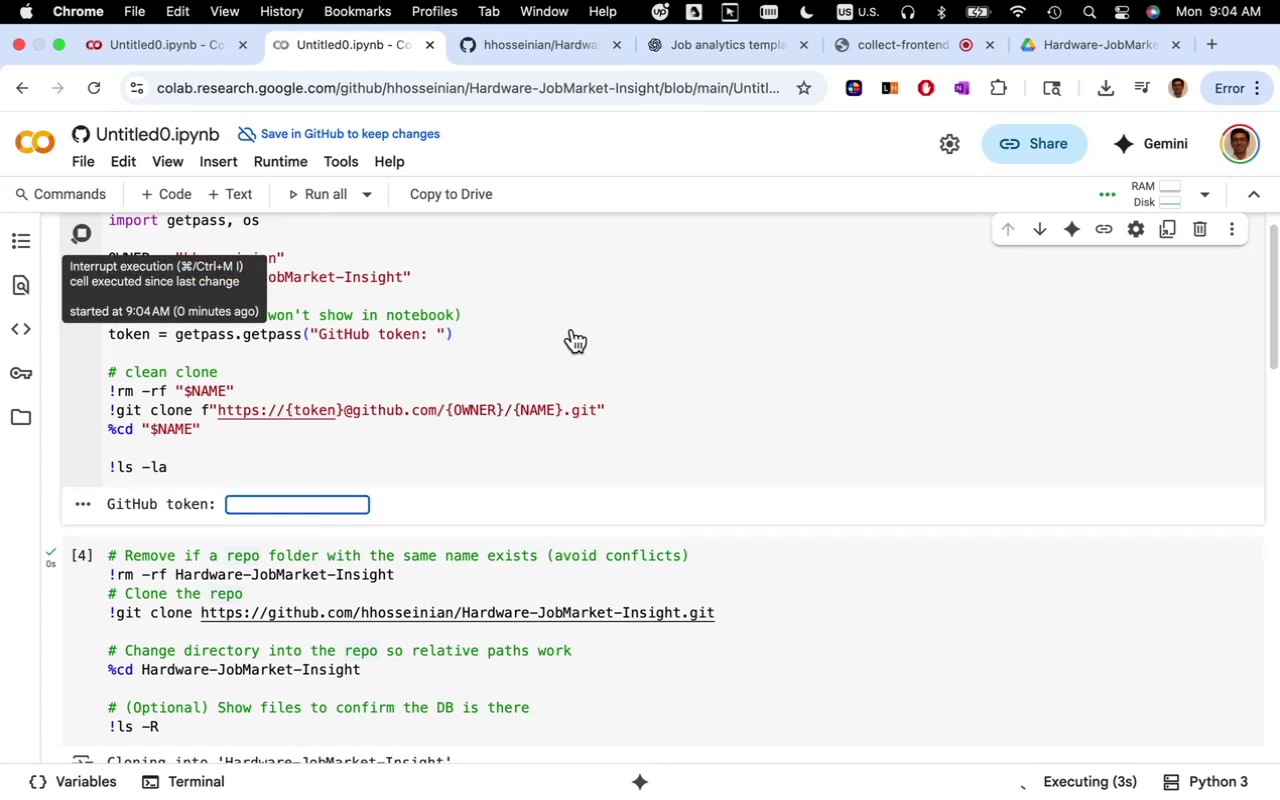 
left_click([555, 42])
 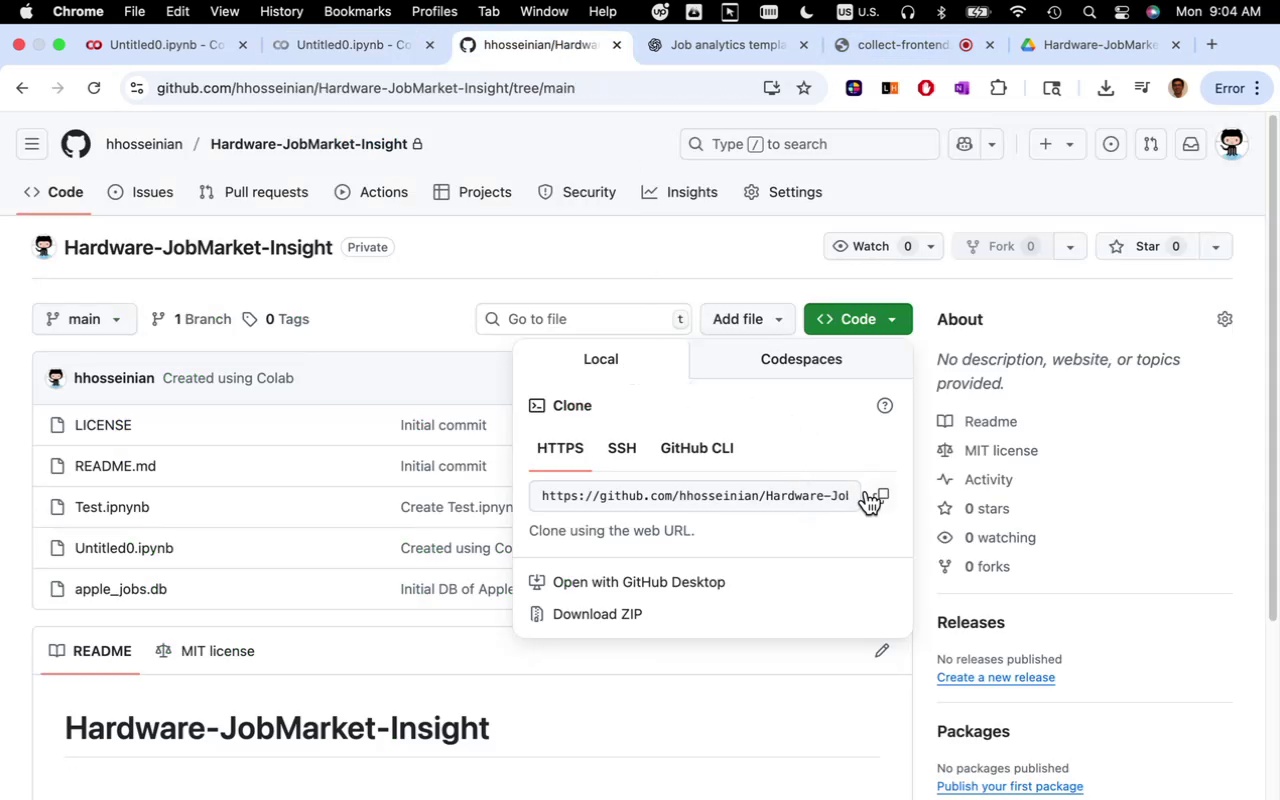 
left_click([783, 365])
 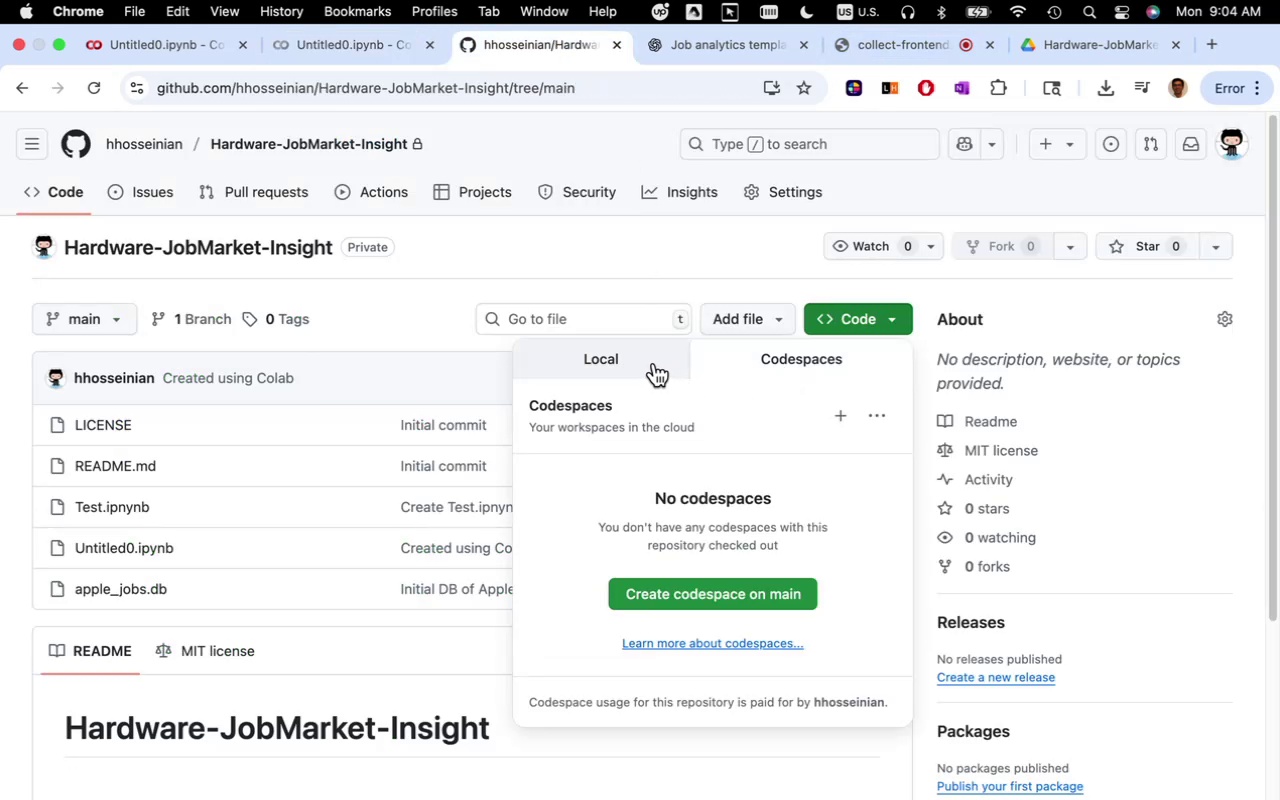 
left_click([654, 363])
 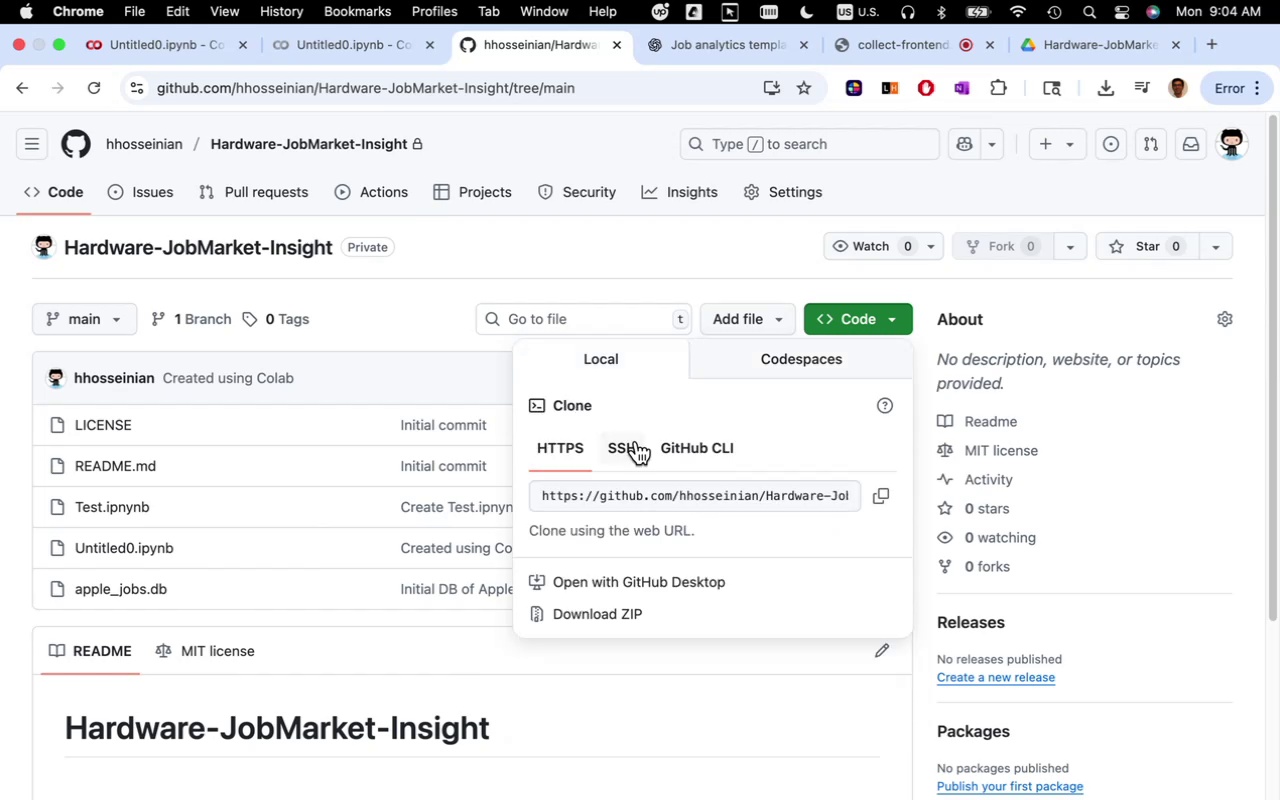 
left_click([628, 446])
 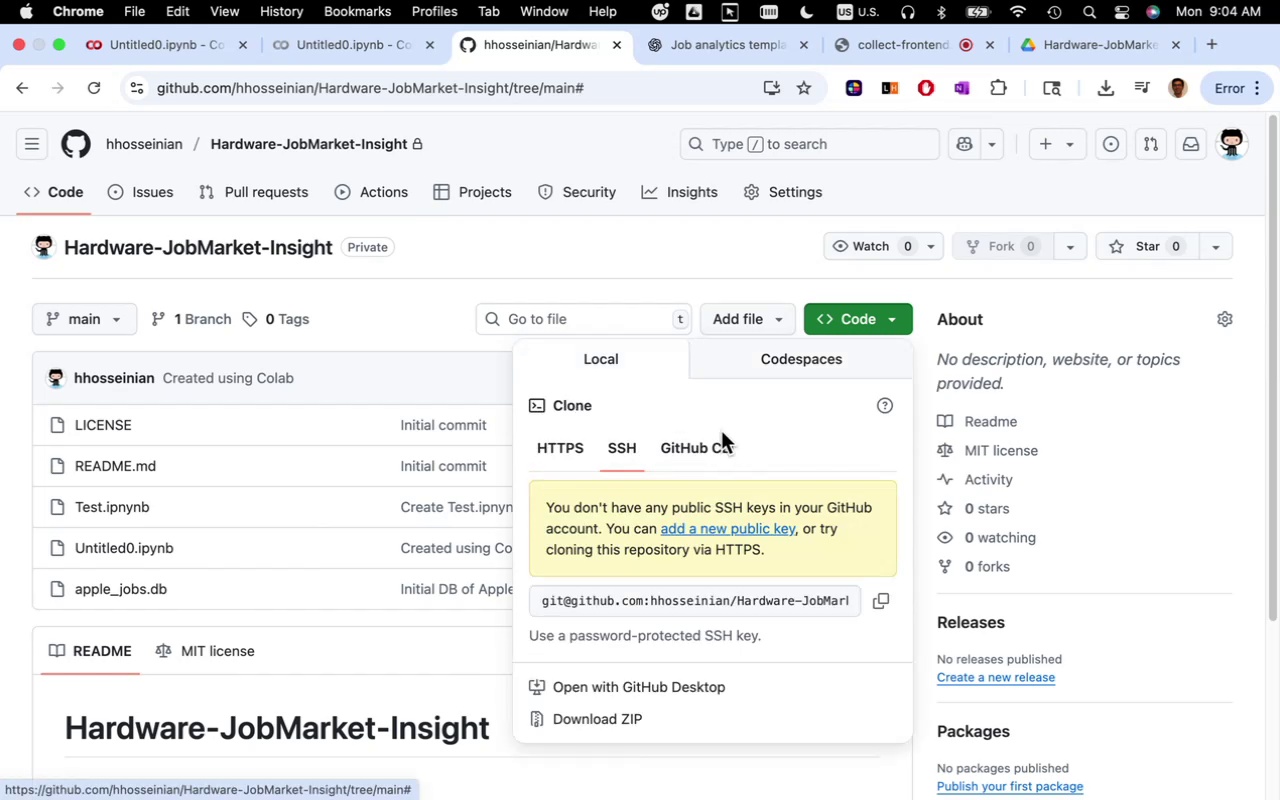 
scroll: coordinate [867, 450], scroll_direction: down, amount: 1.0
 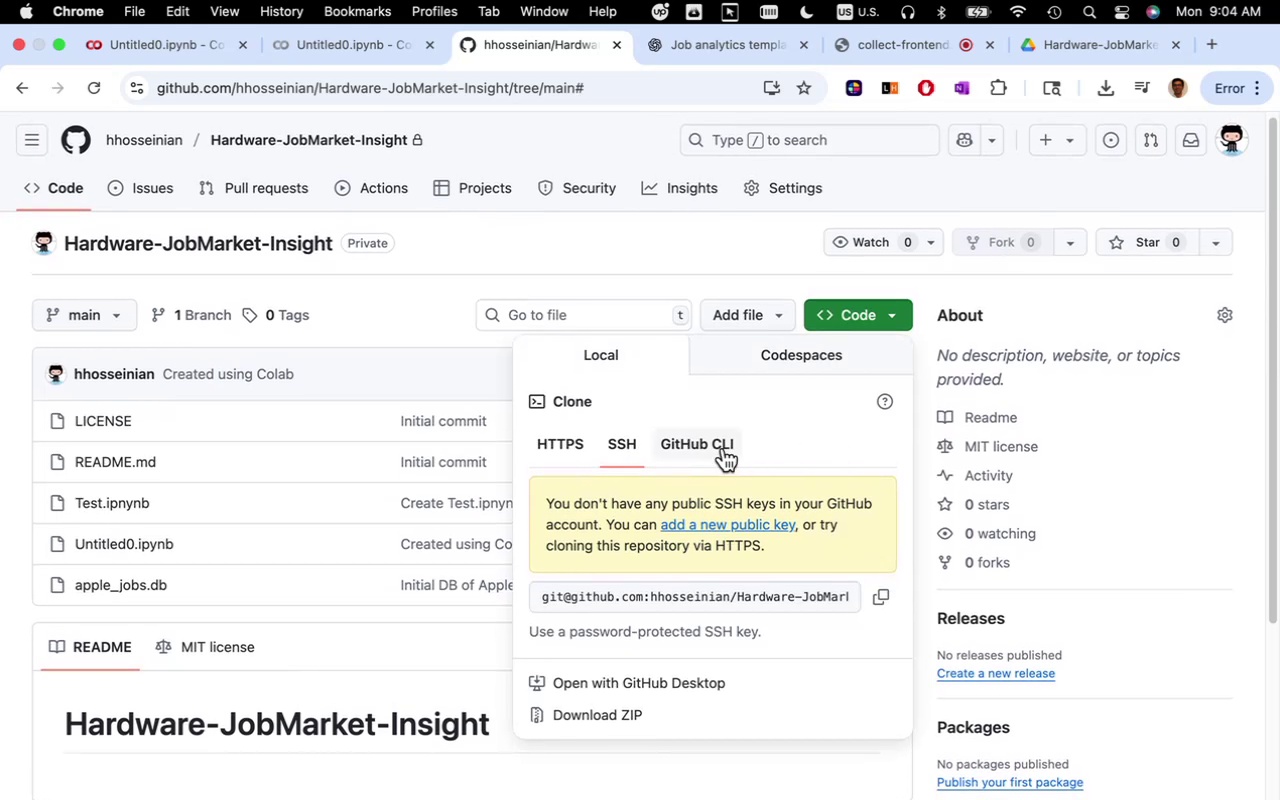 
left_click([717, 447])
 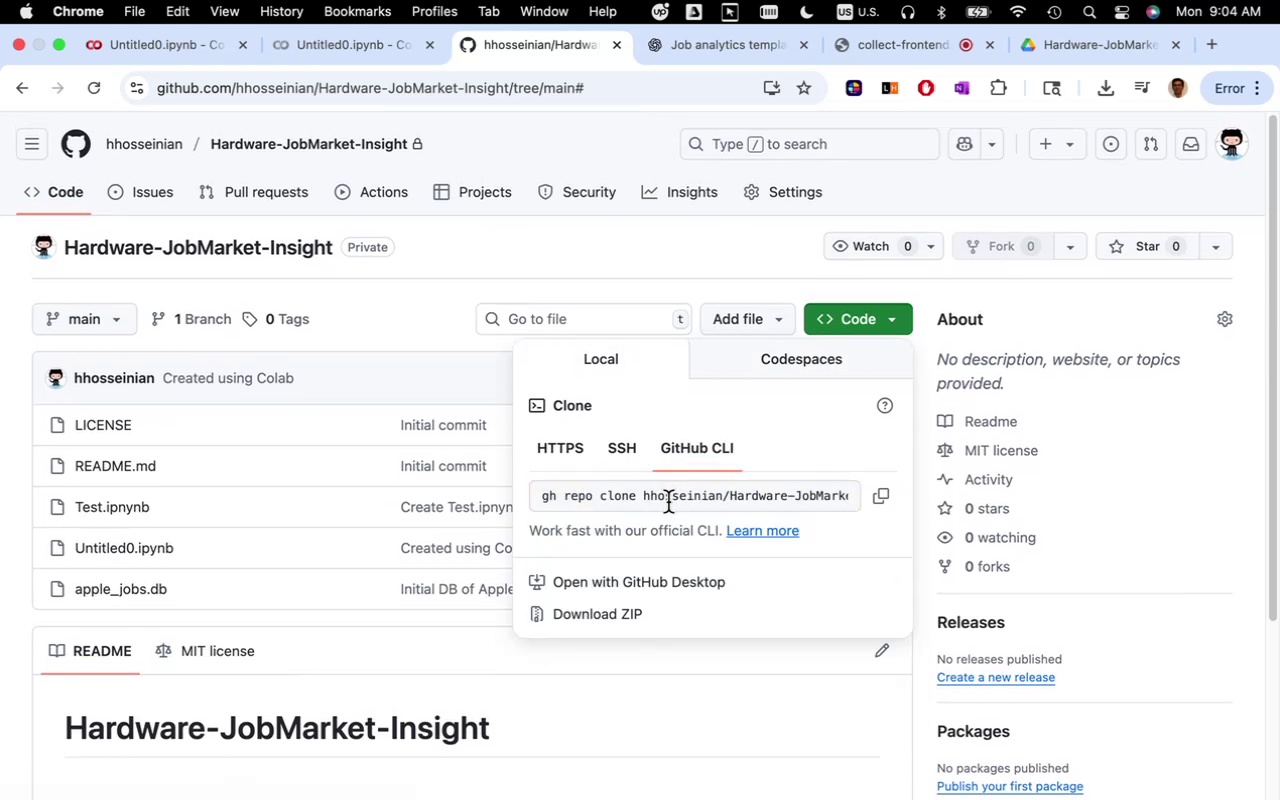 
left_click([615, 458])
 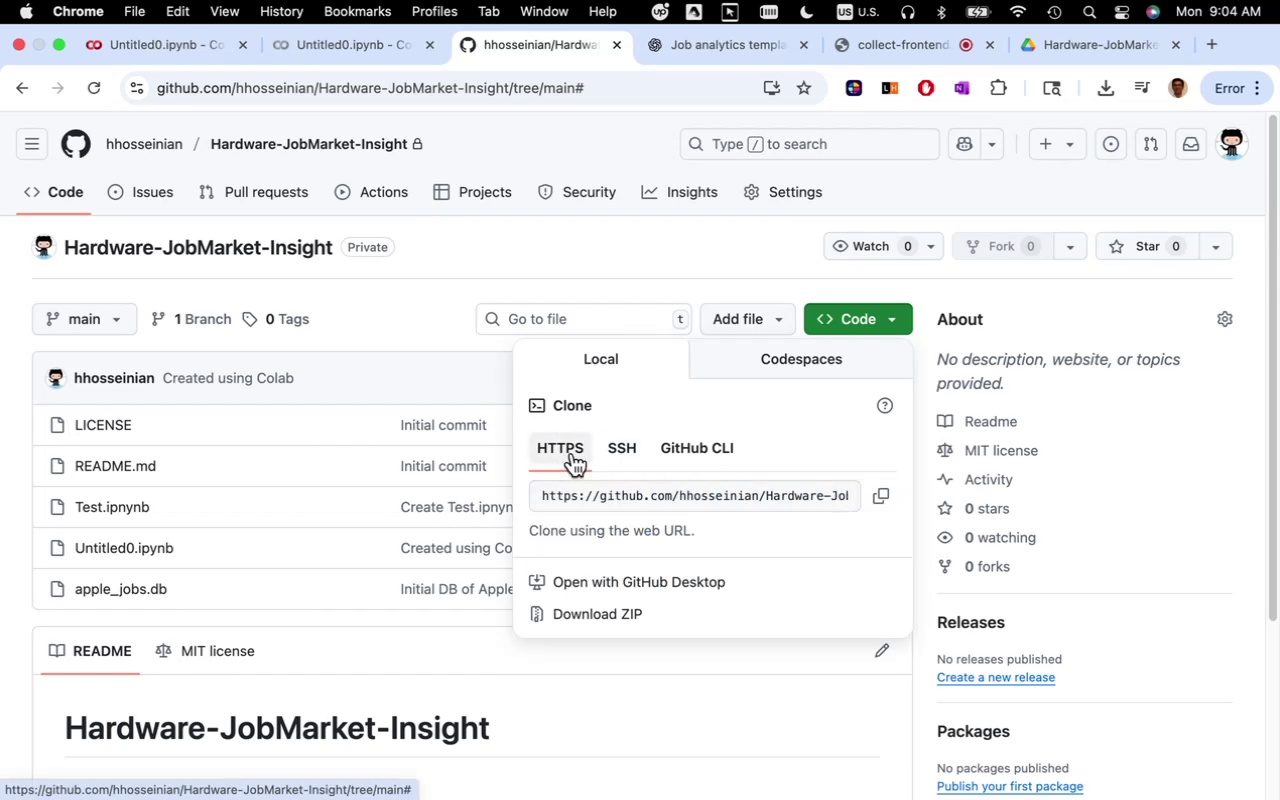 
left_click([724, 42])
 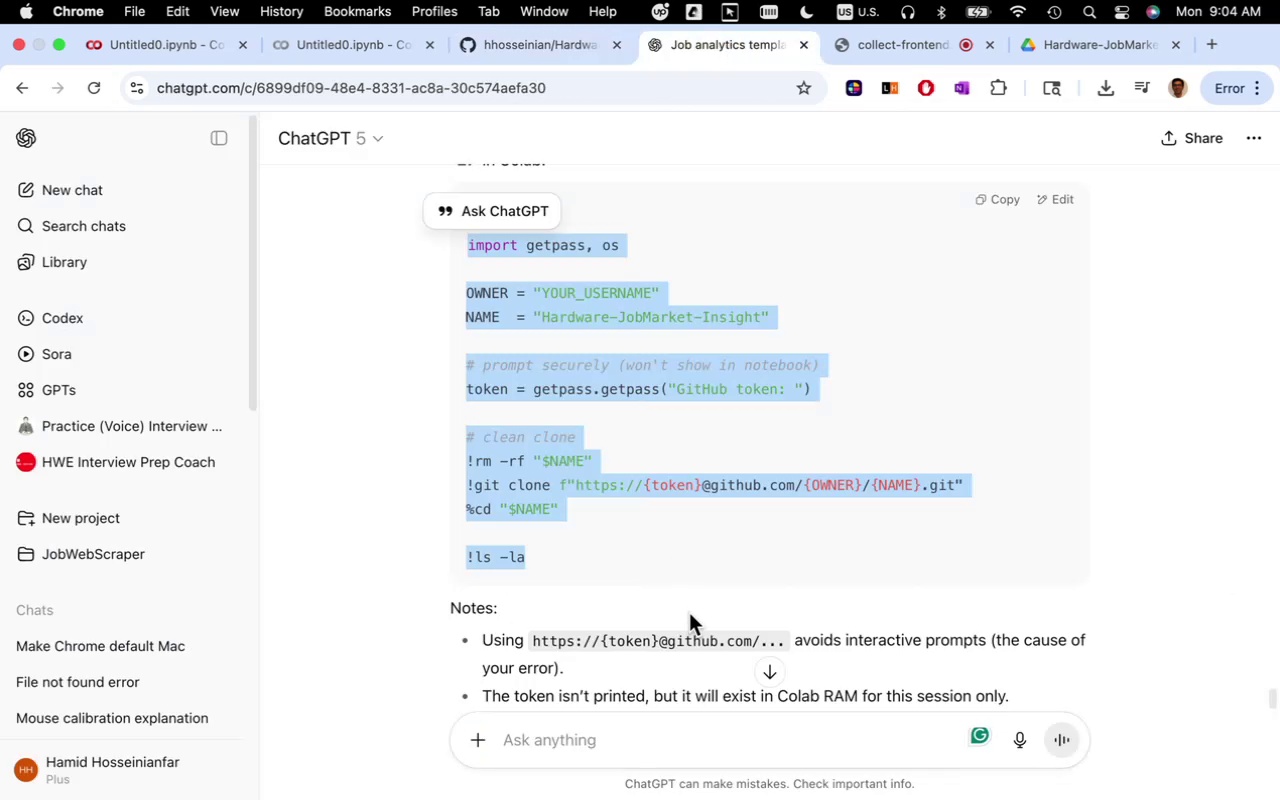 
scroll: coordinate [799, 621], scroll_direction: down, amount: 16.0
 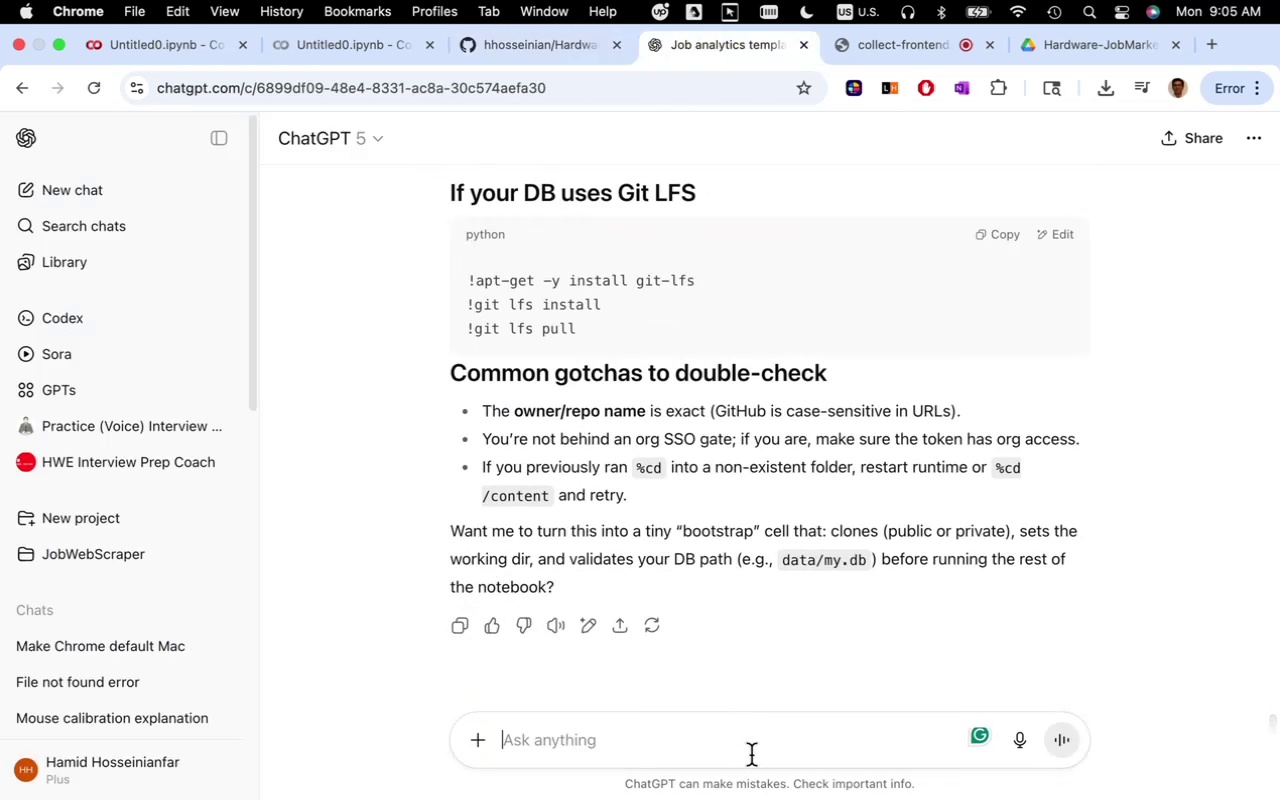 
type(how to create git hub )
key(Backspace)
key(Backspace)
key(Backspace)
key(Backspace)
key(Backspace)
type(hub token')
 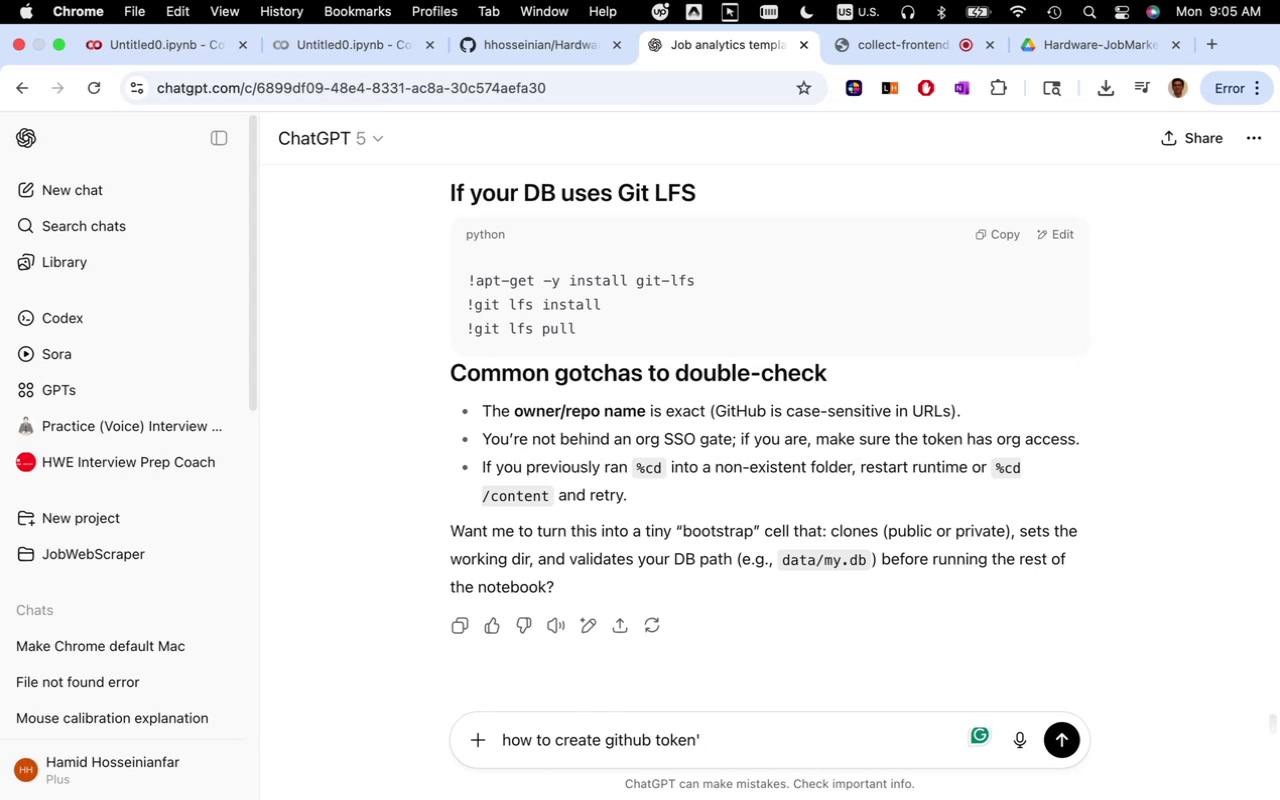 
wait(6.39)
 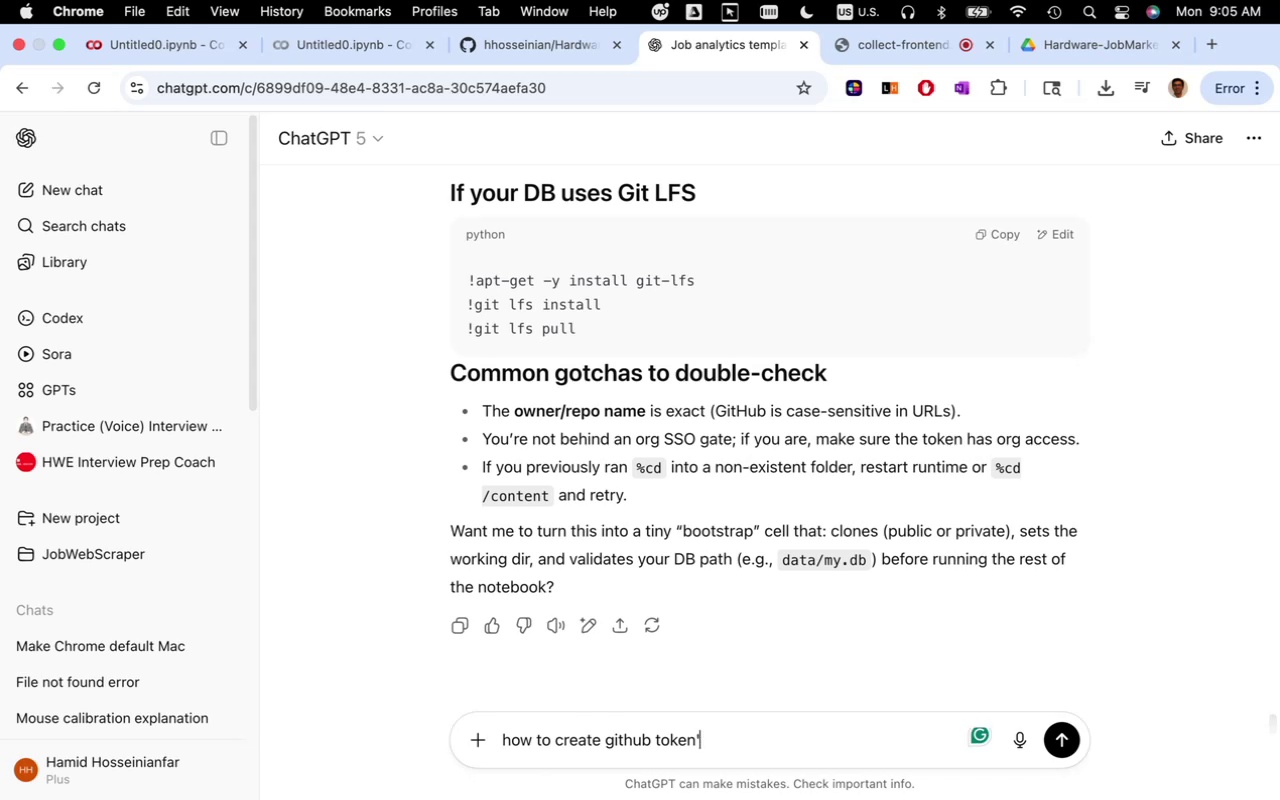 
left_click([1058, 747])
 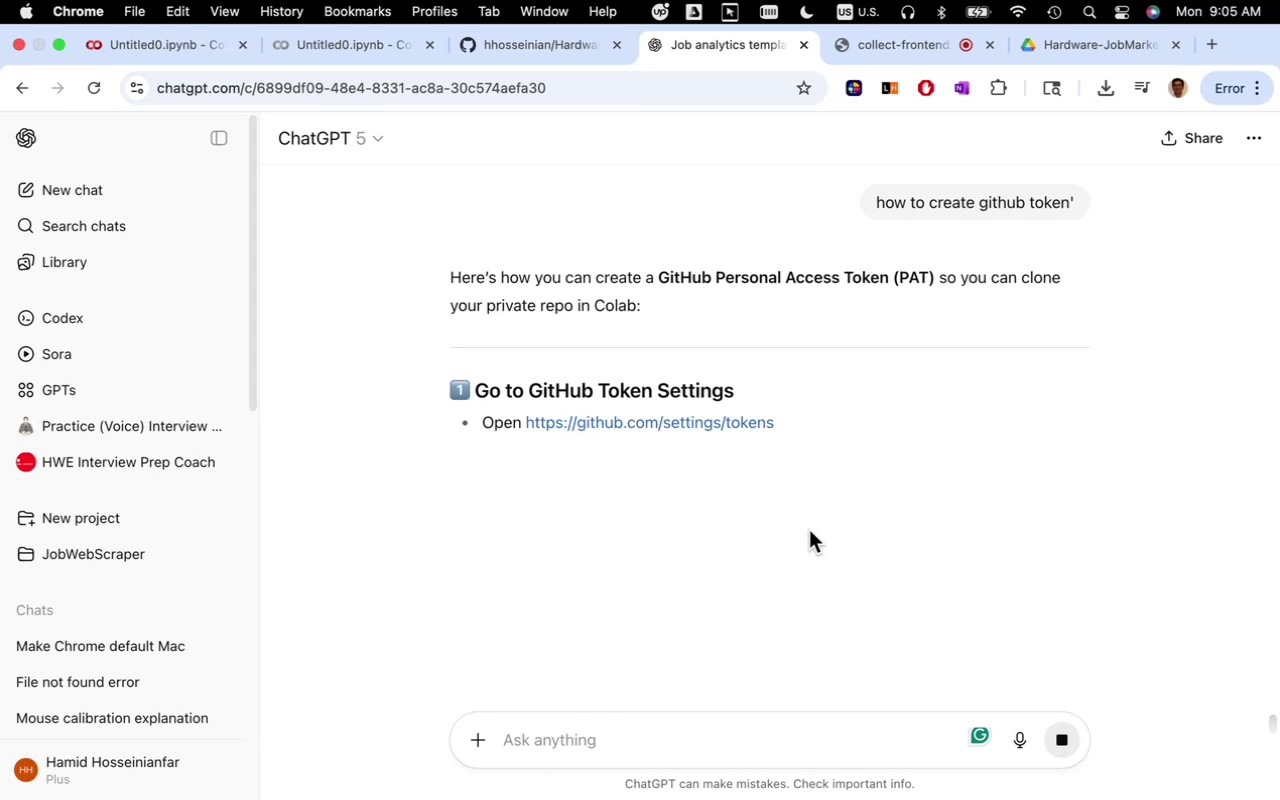 
wait(6.12)
 